 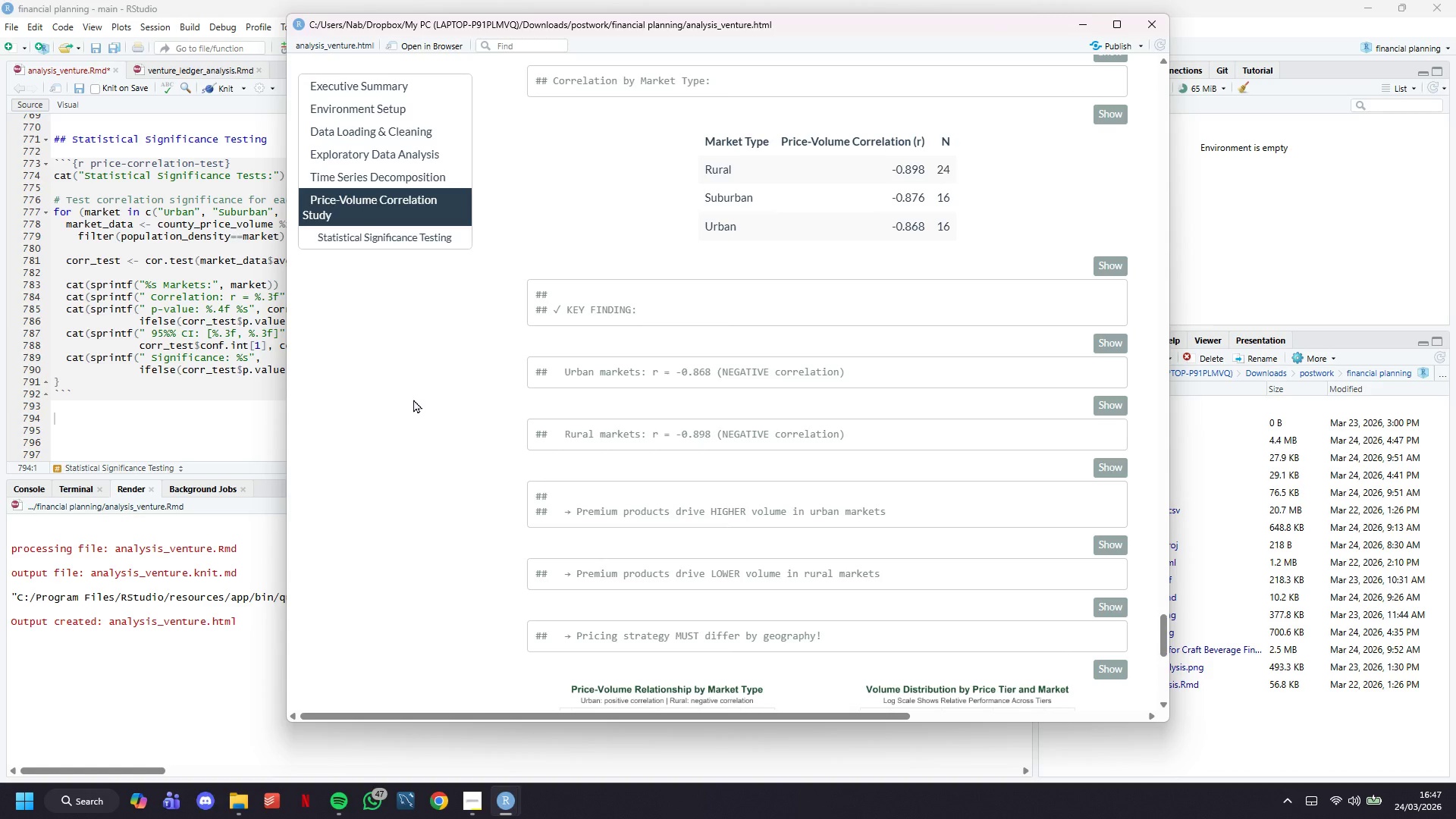 
double_click([163, 435])
 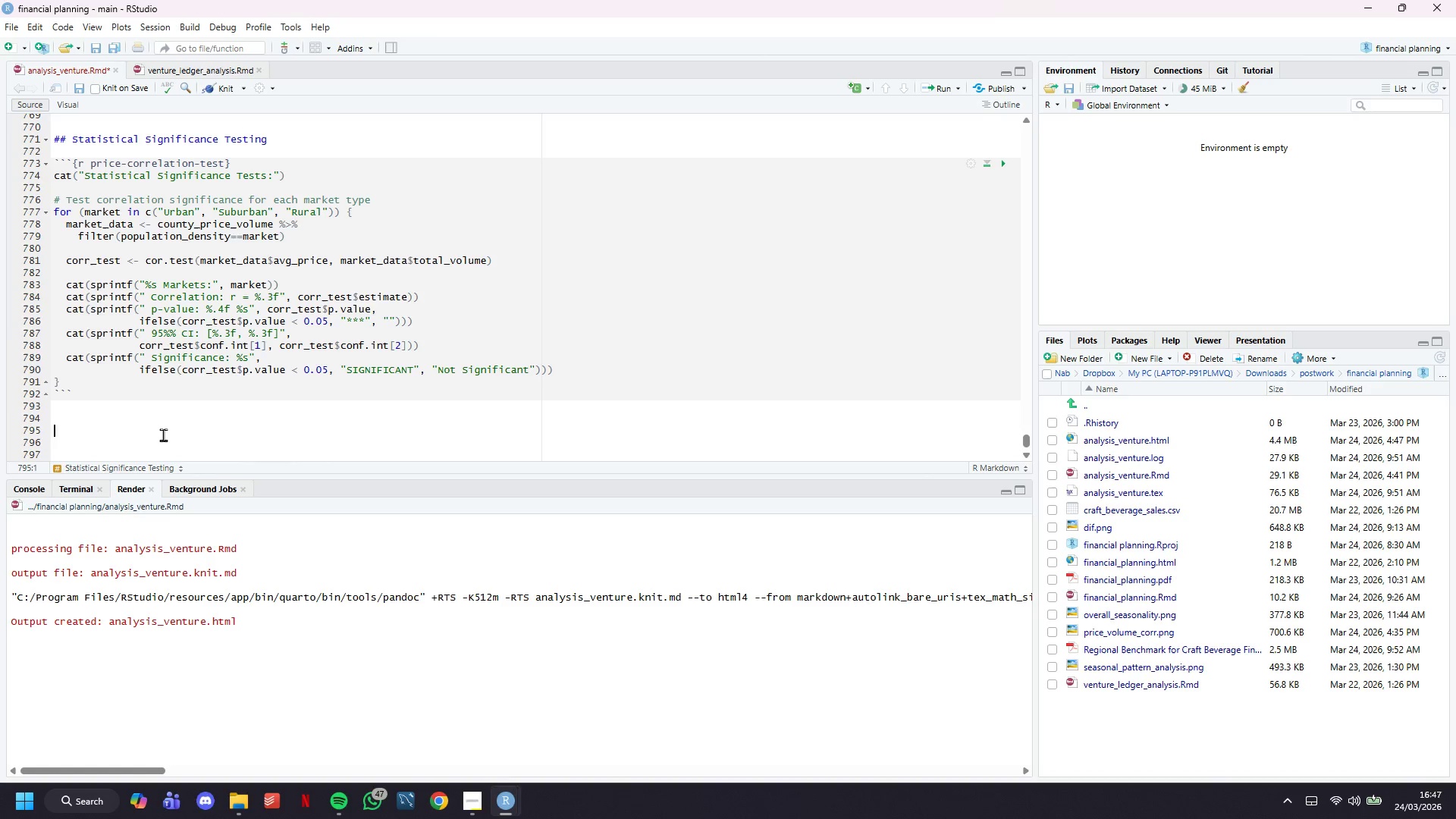 
wait(14.5)
 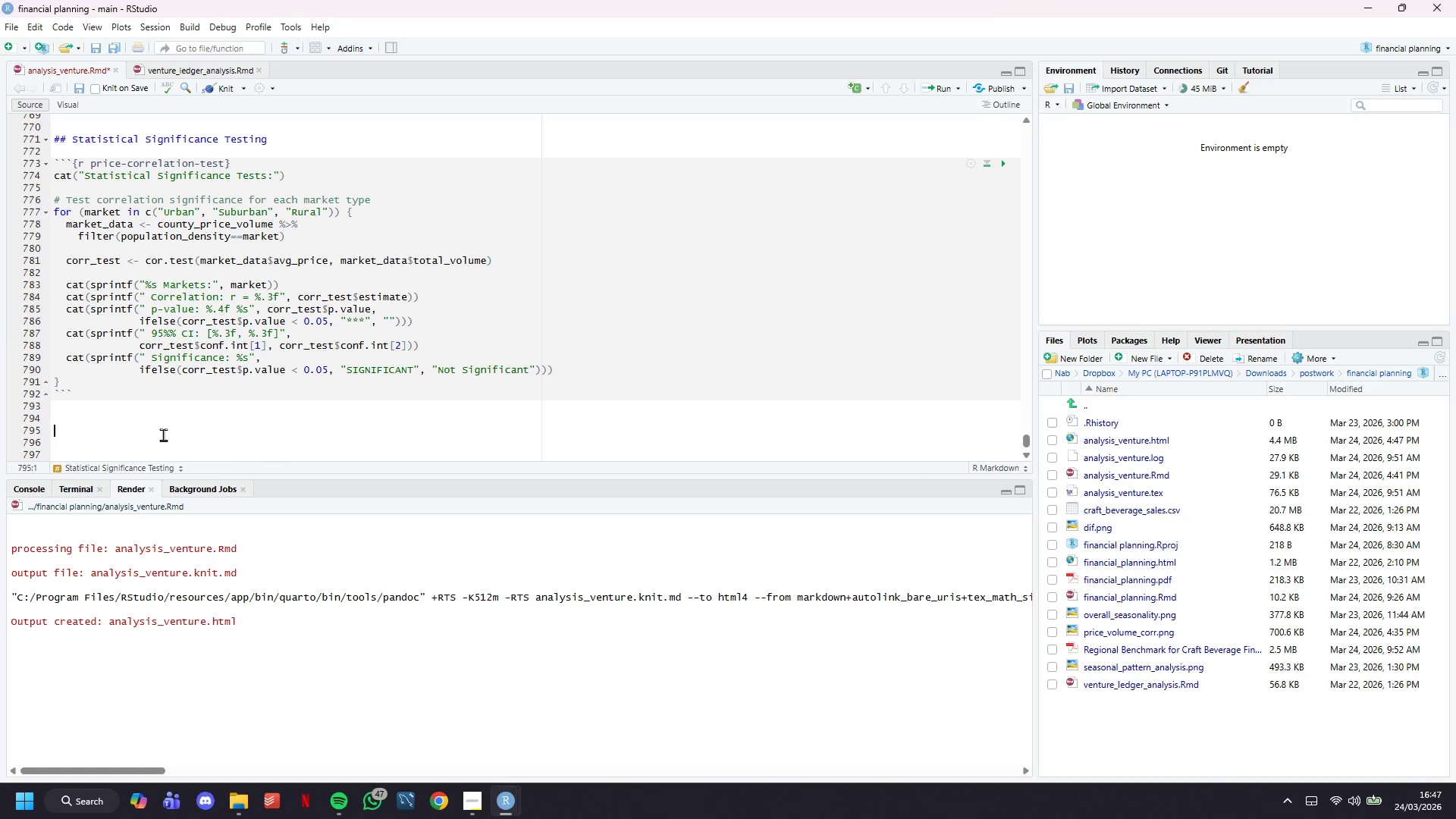 
left_click([11, 27])
 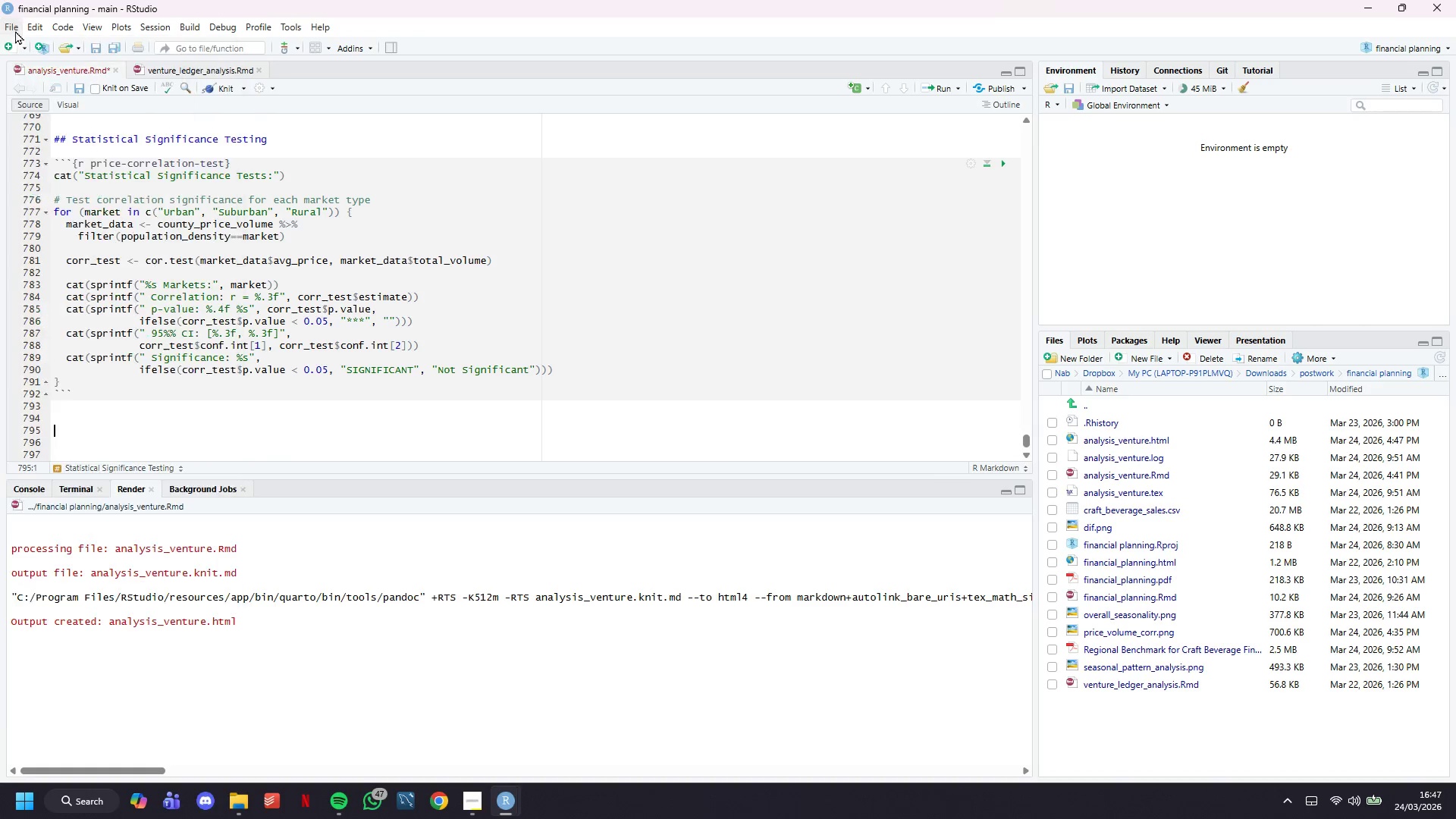 
double_click([15, 30])
 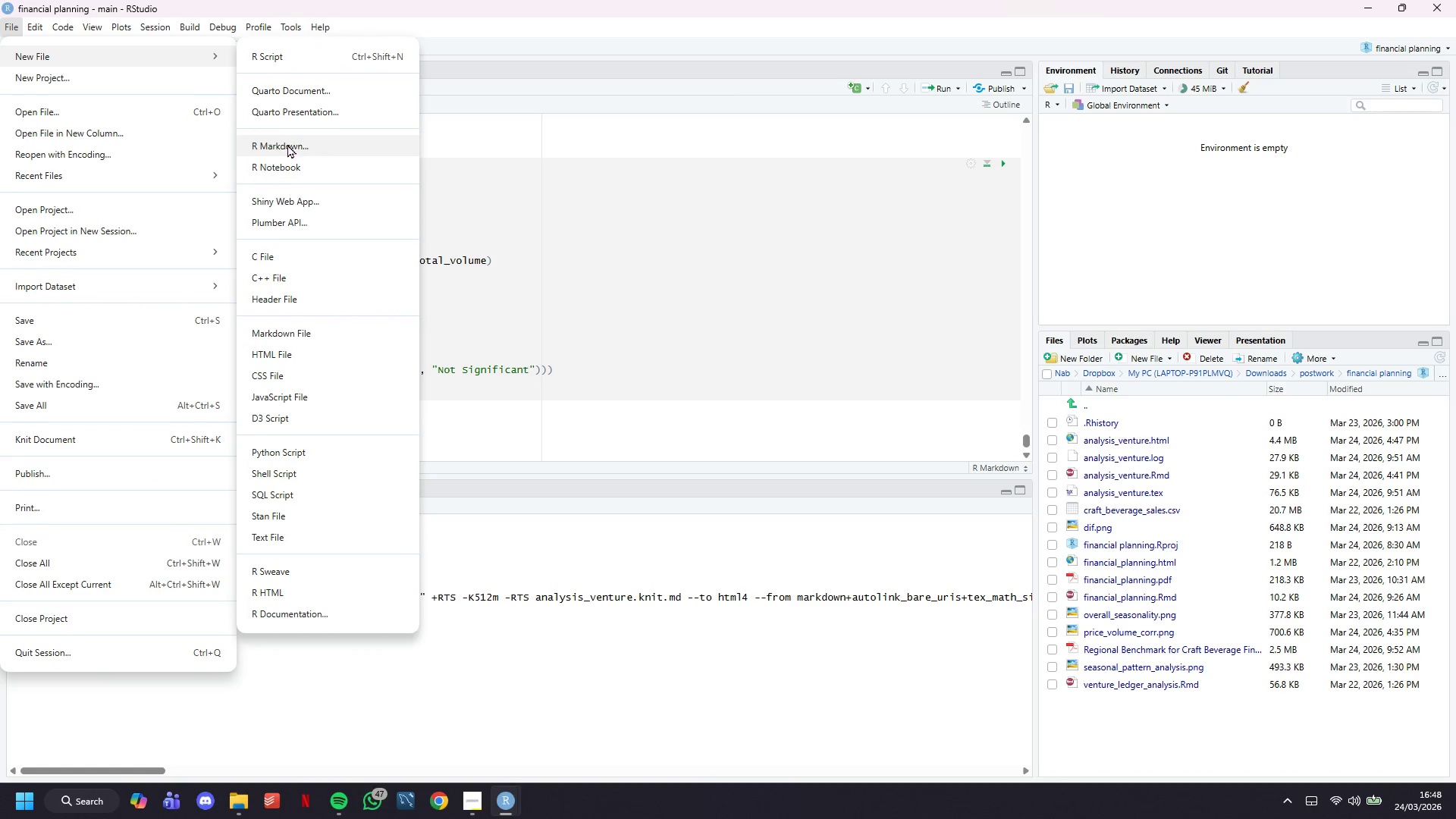 
left_click([314, 338])
 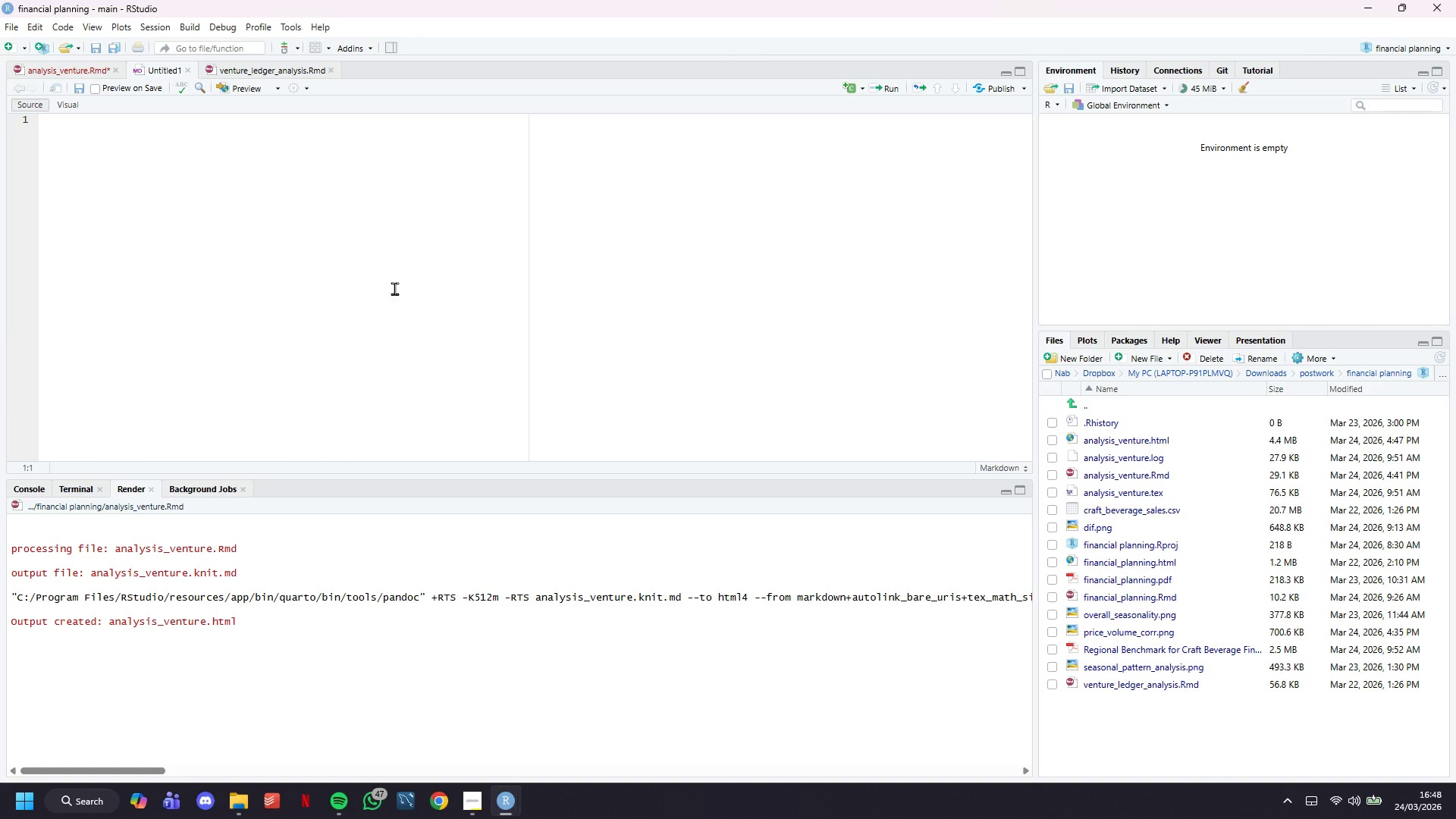 
wait(32.44)
 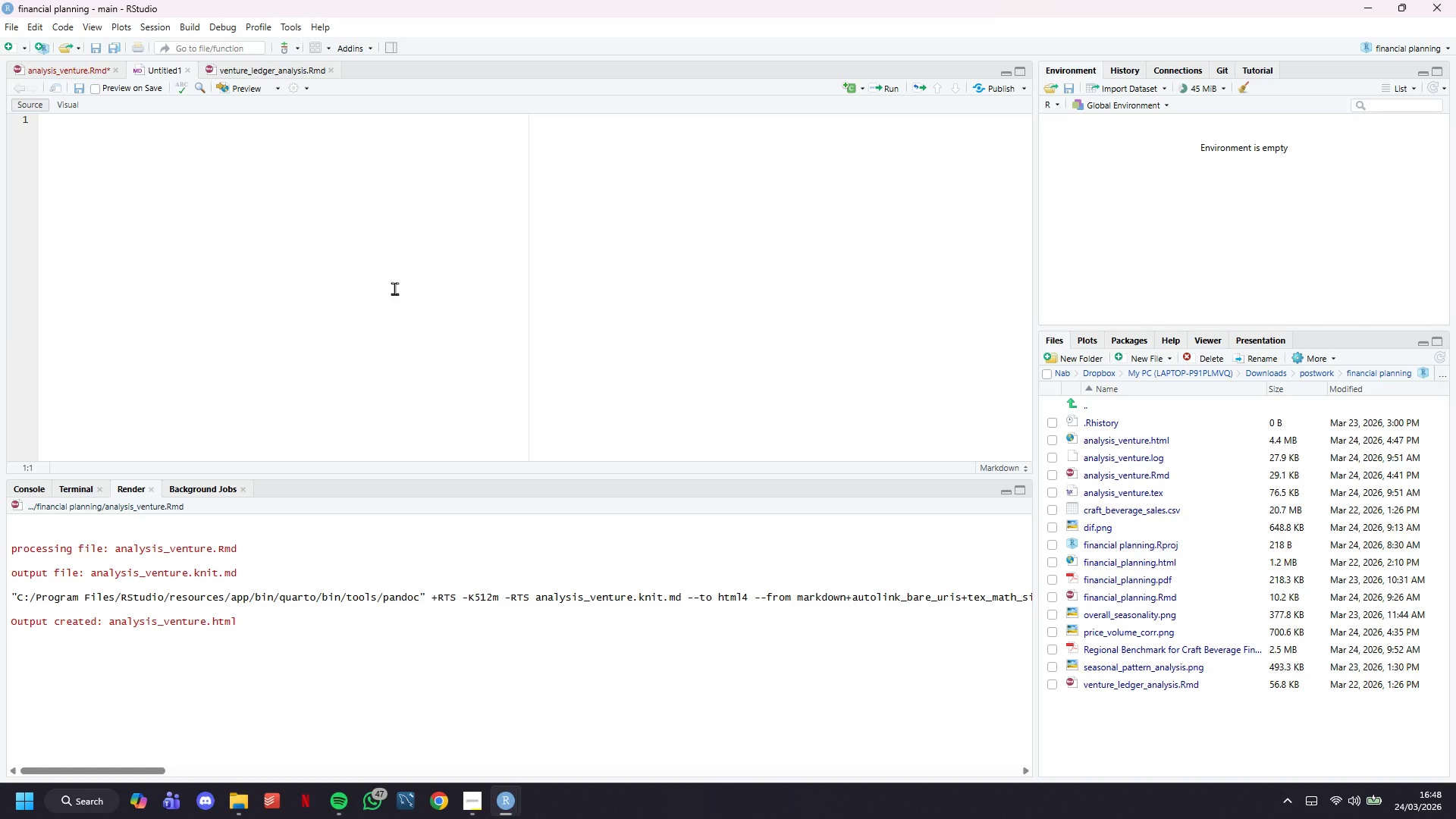 
scroll: coordinate [394, 288], scroll_direction: up, amount: 5.0
 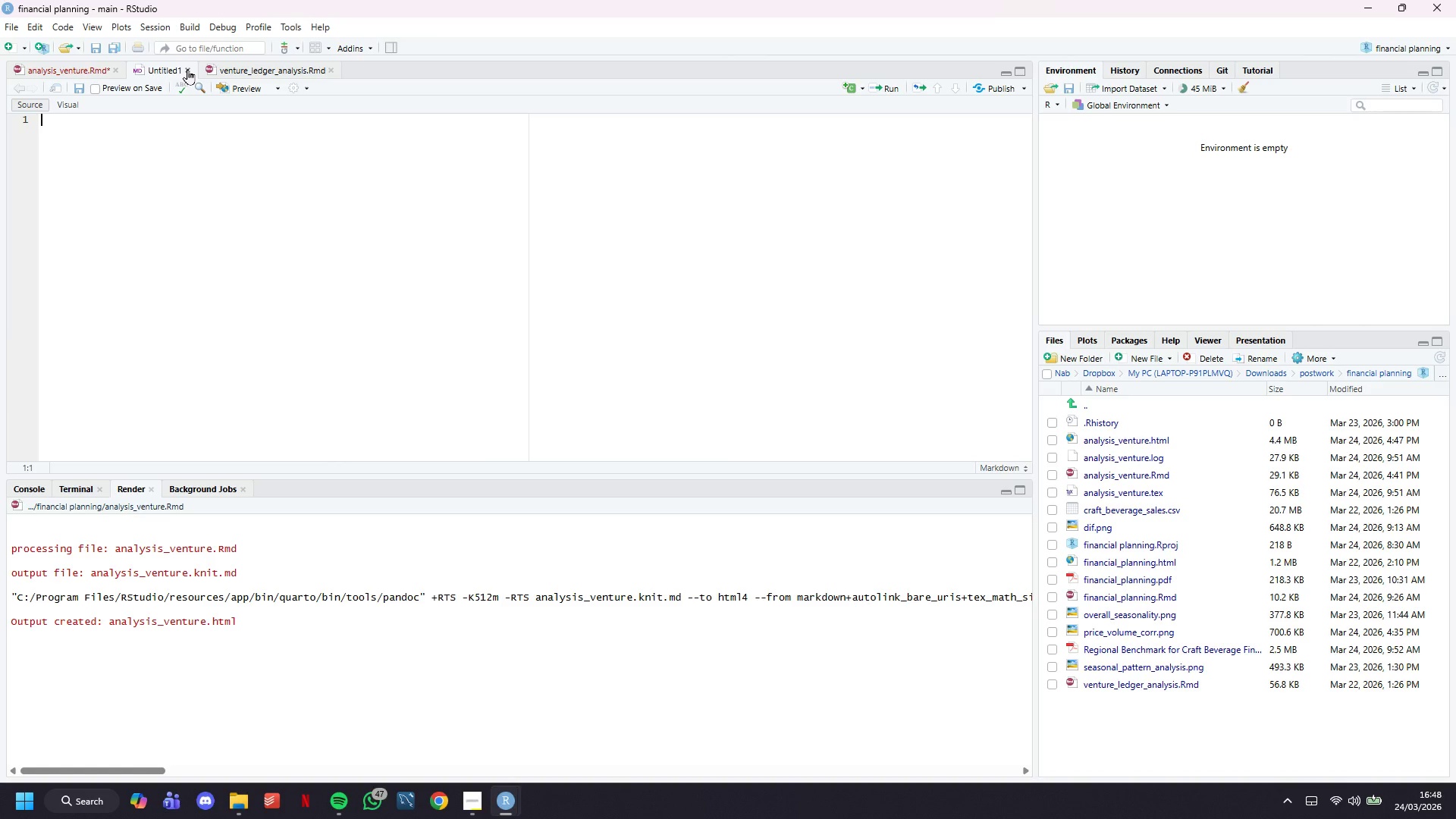 
left_click([187, 69])
 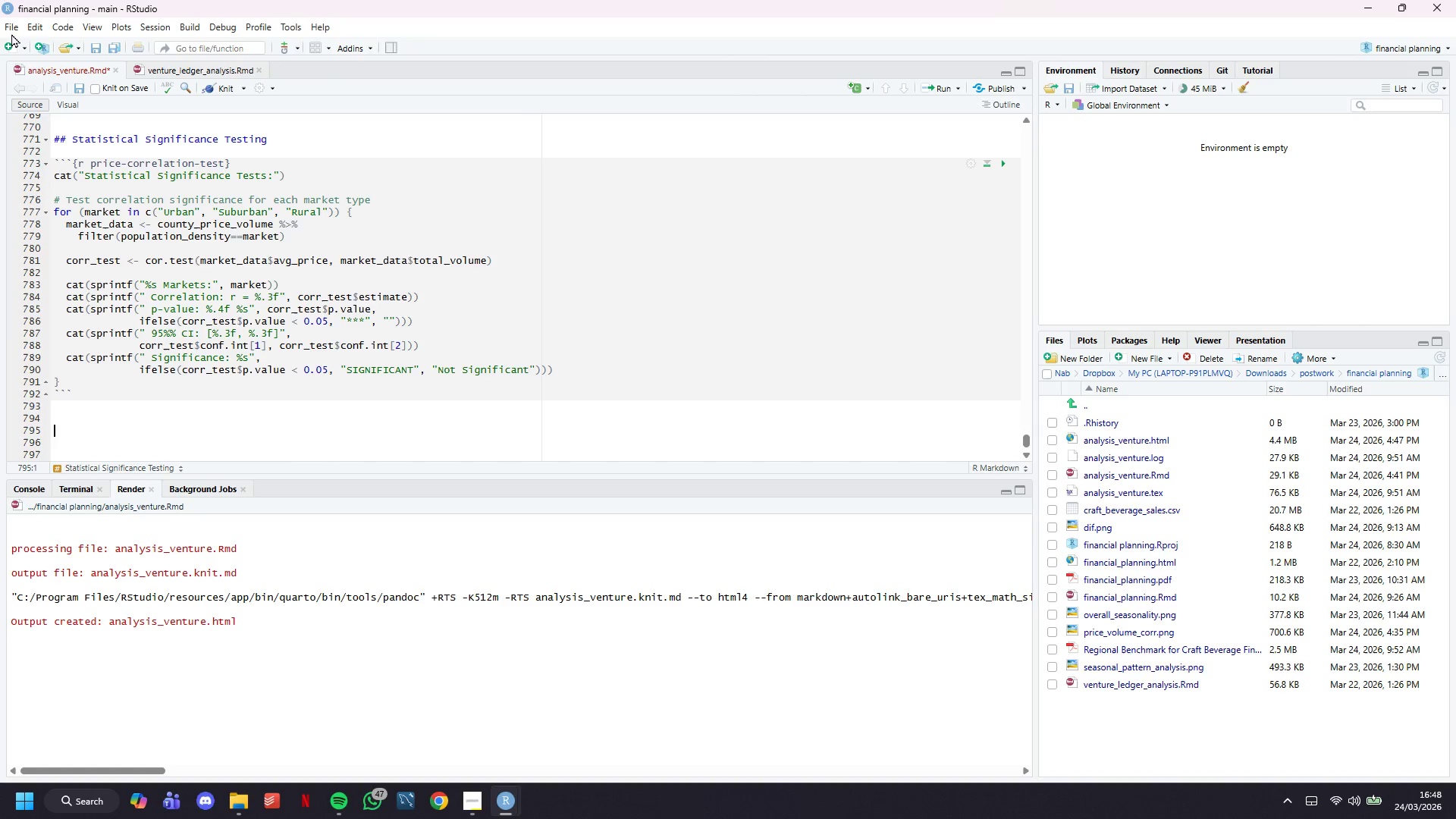 
left_click([13, 20])
 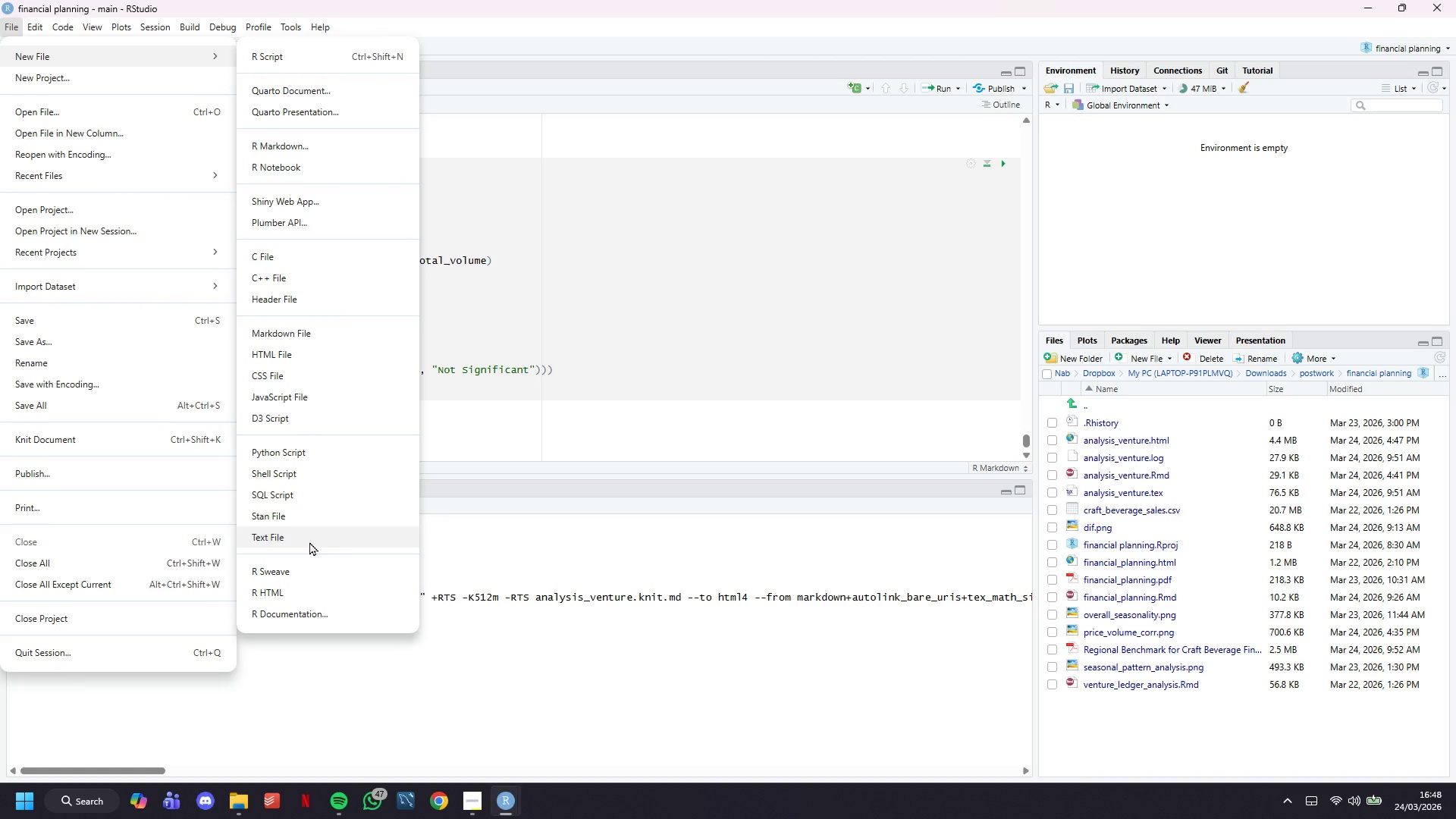 
wait(6.45)
 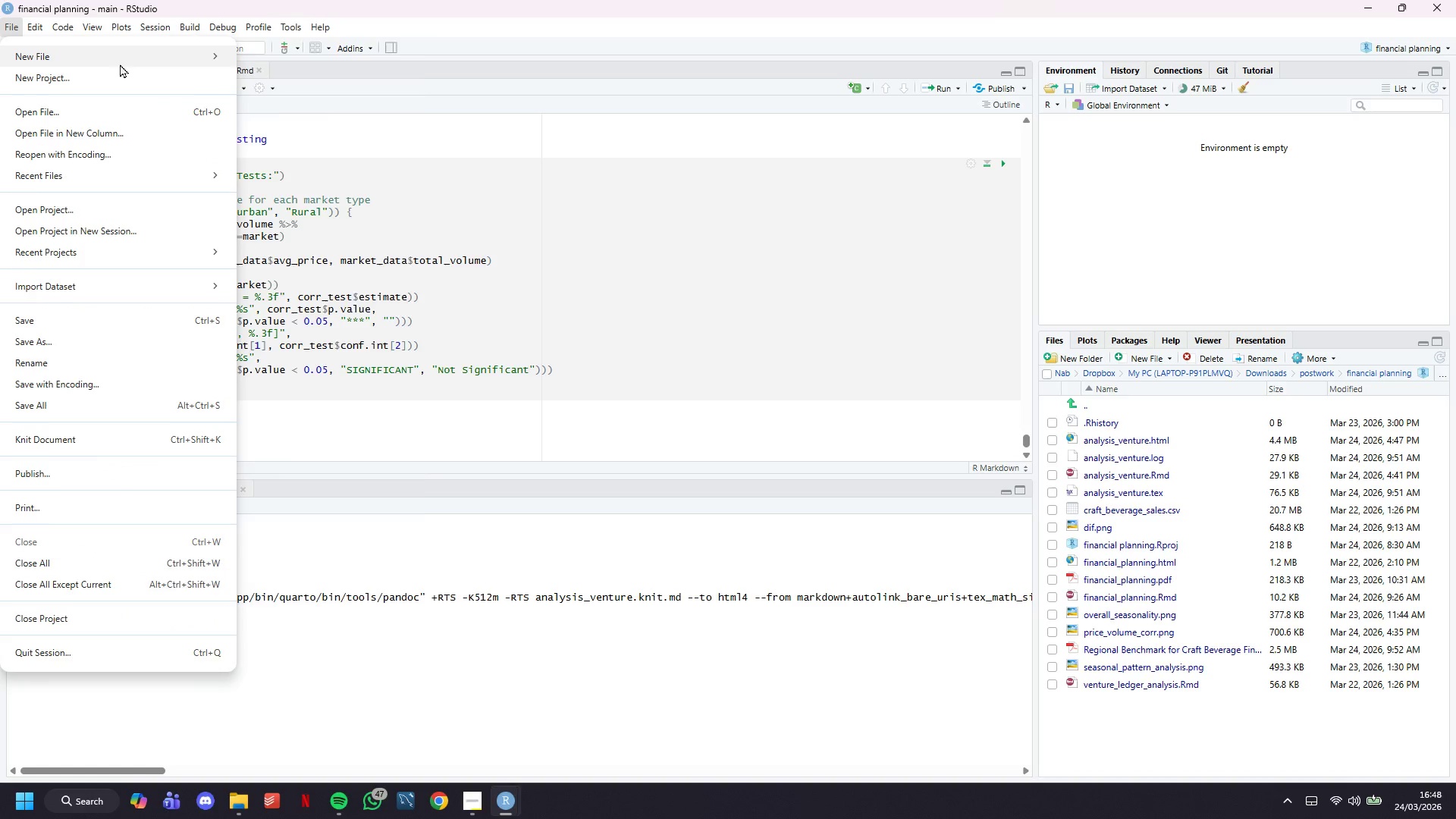 
left_click([308, 612])
 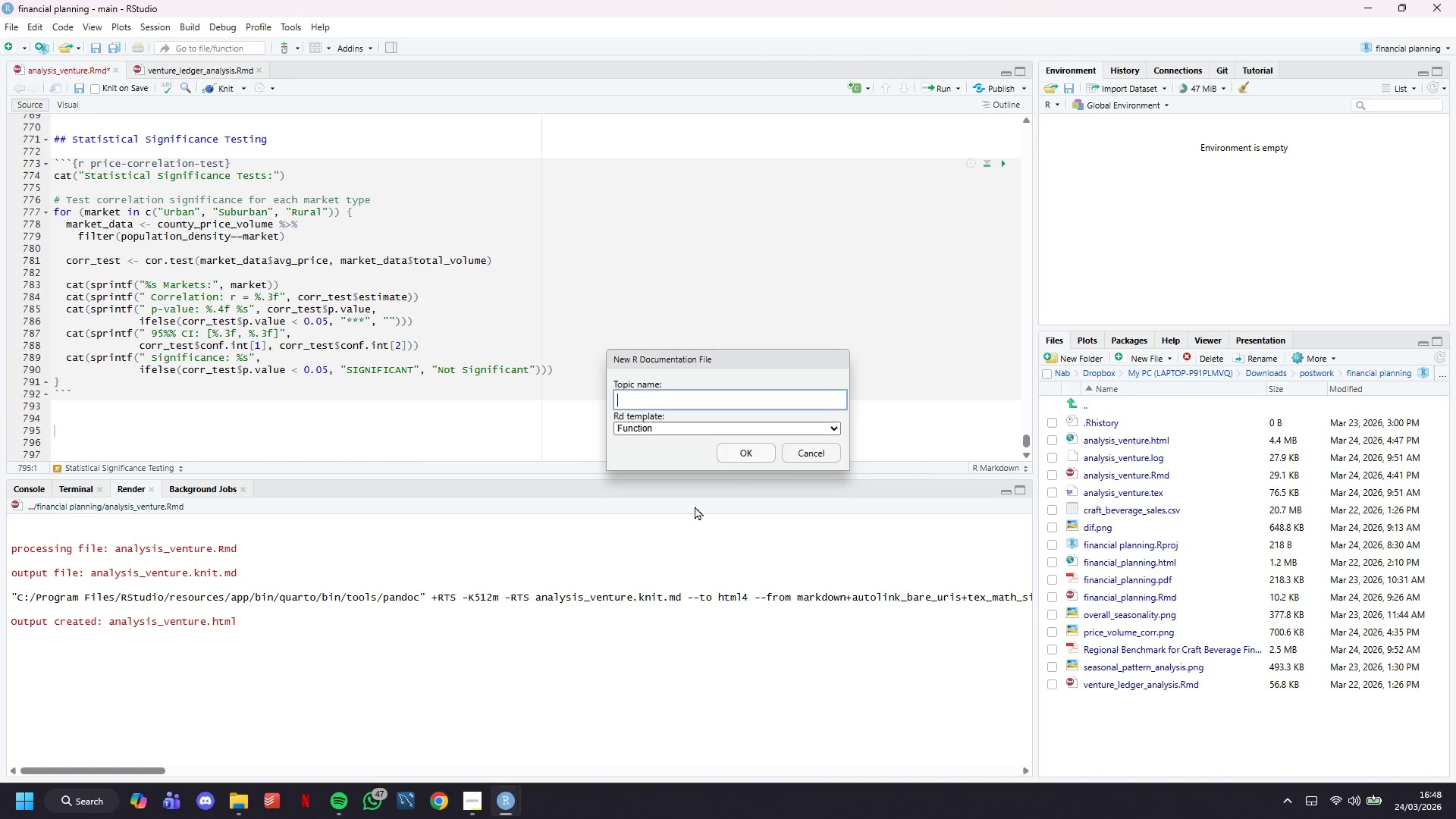 
left_click_drag(start_coordinate=[817, 454], to_coordinate=[824, 444])
 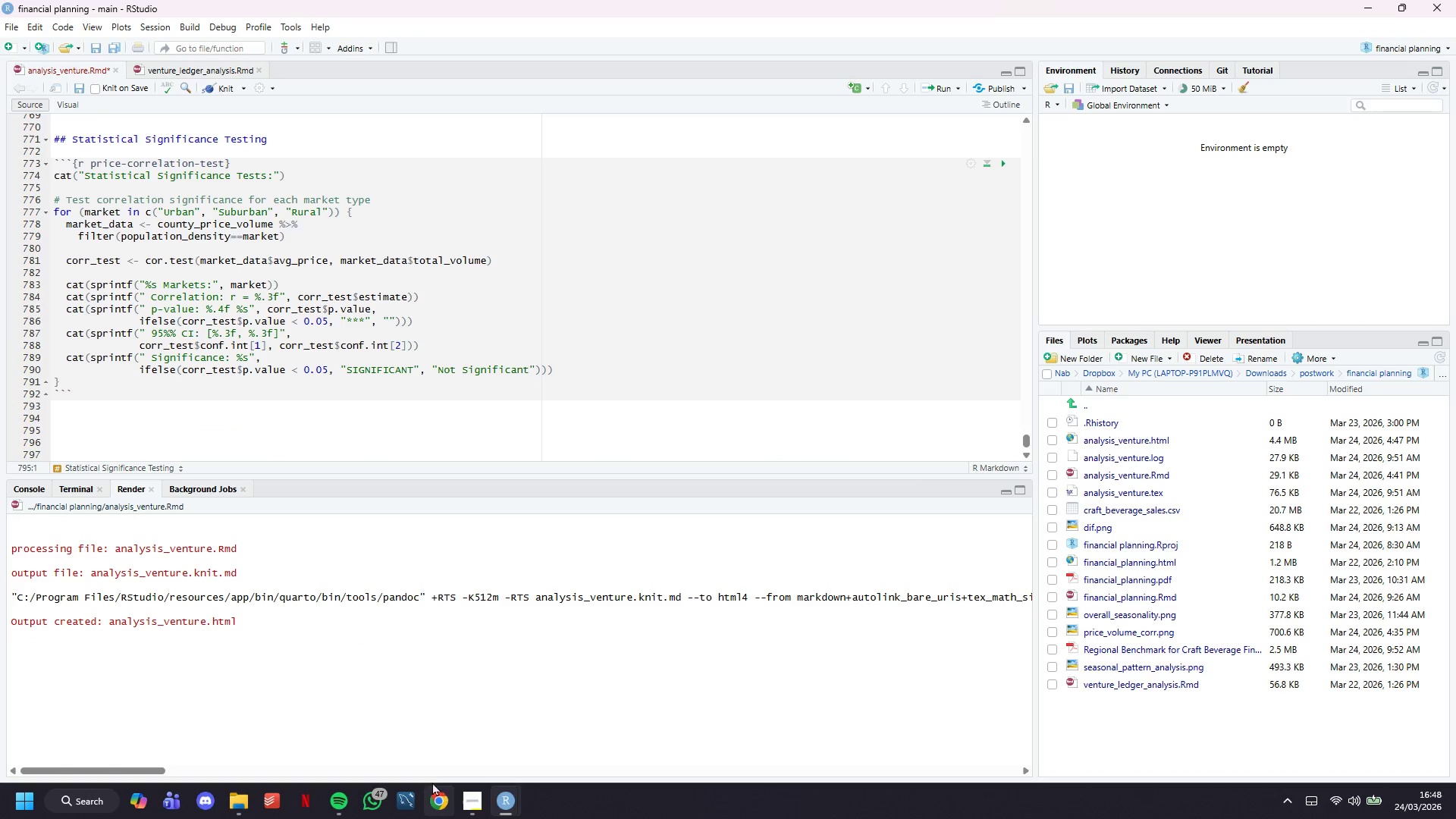 
left_click([162, 401])
 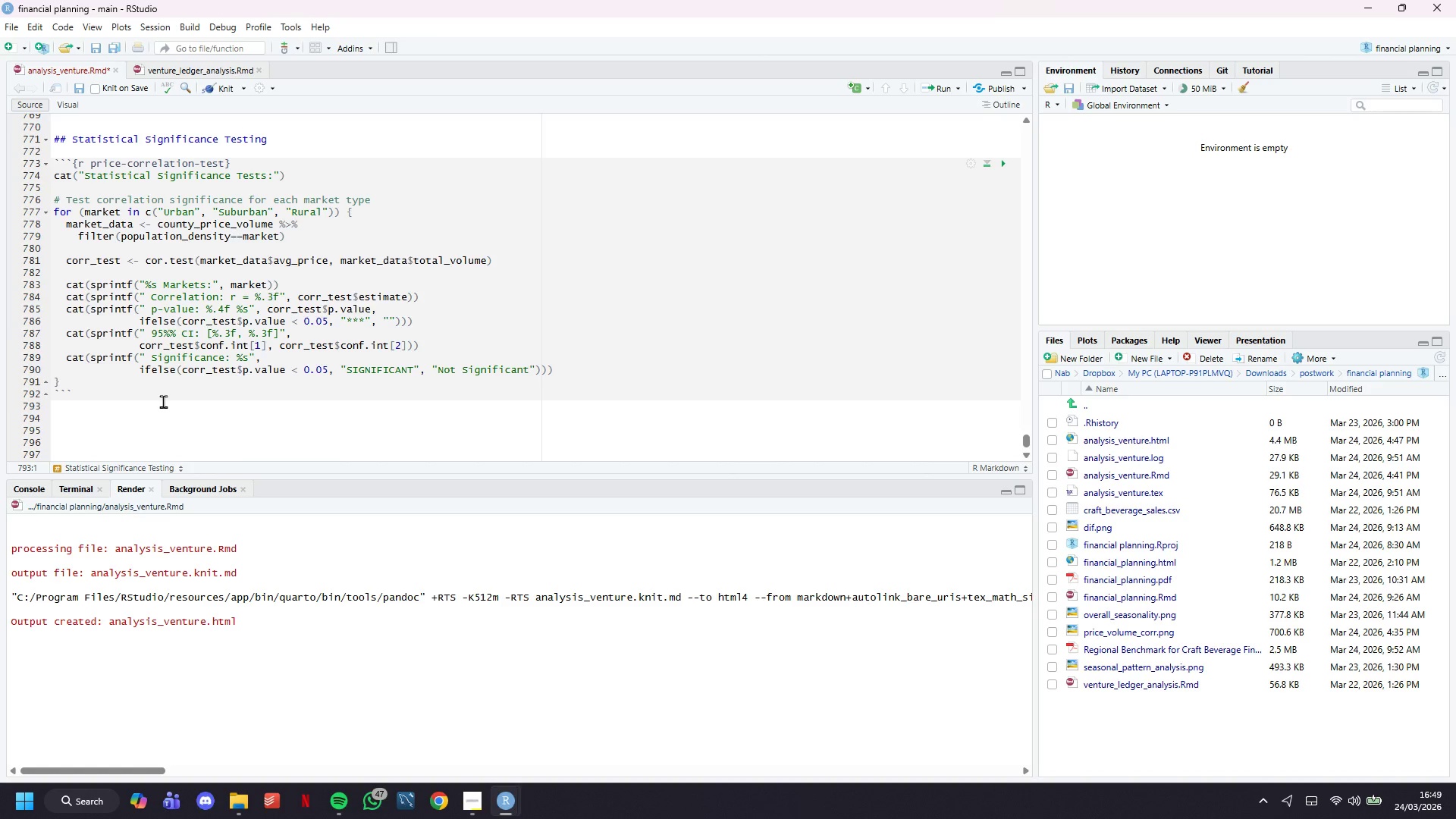 
wait(17.63)
 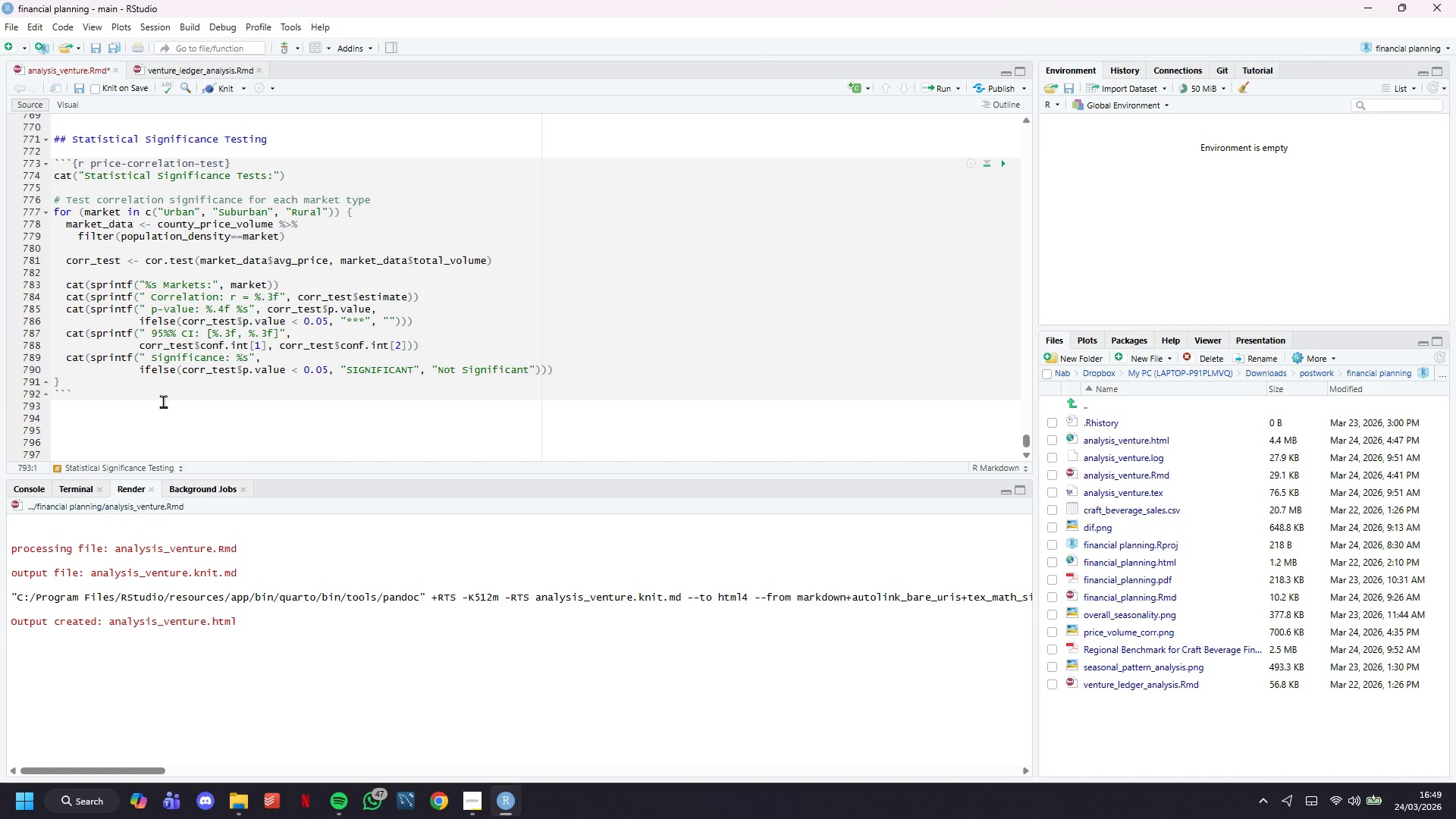 
mouse_move([177, 352])
 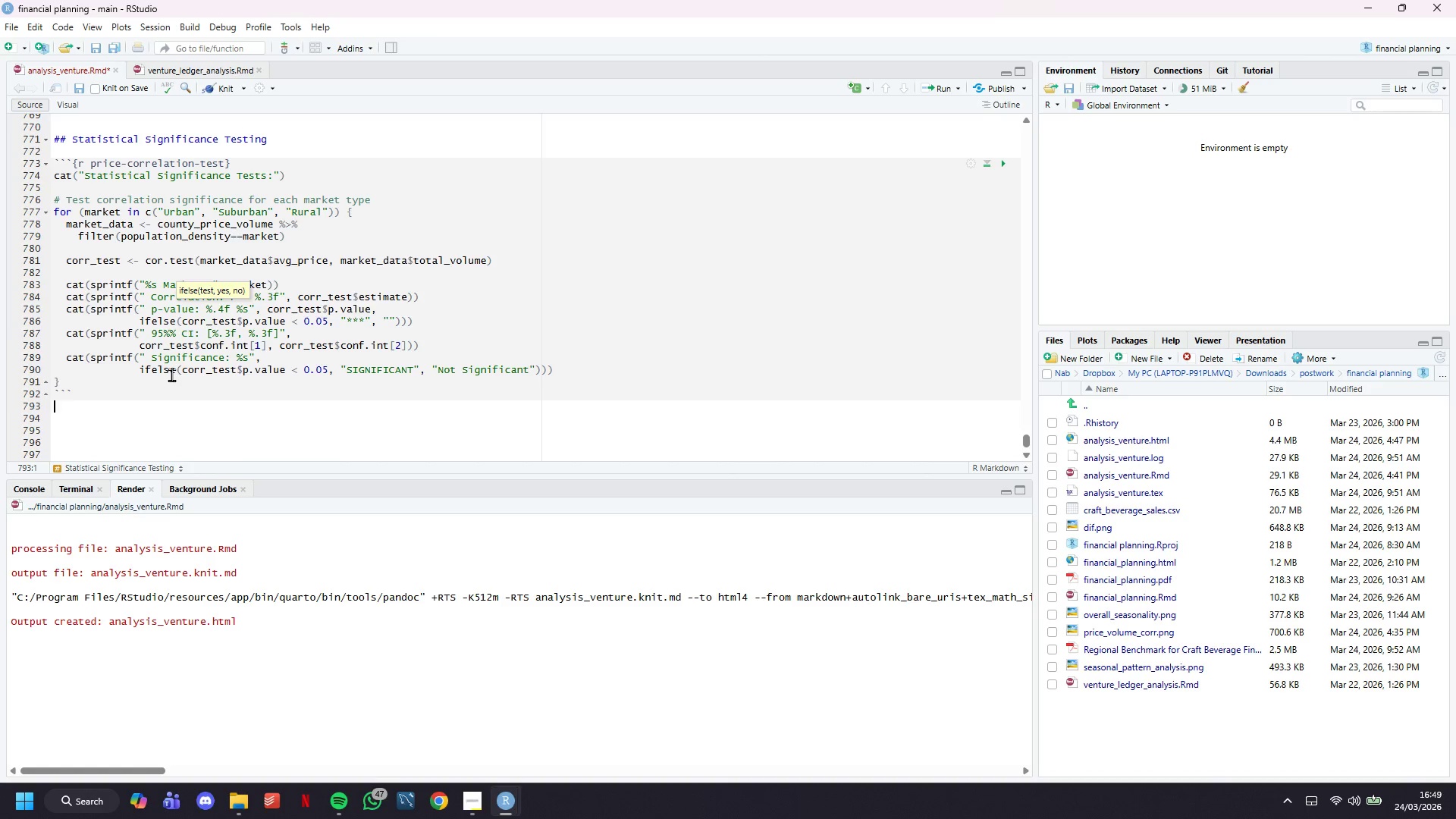 
scroll: coordinate [171, 375], scroll_direction: down, amount: 4.0
 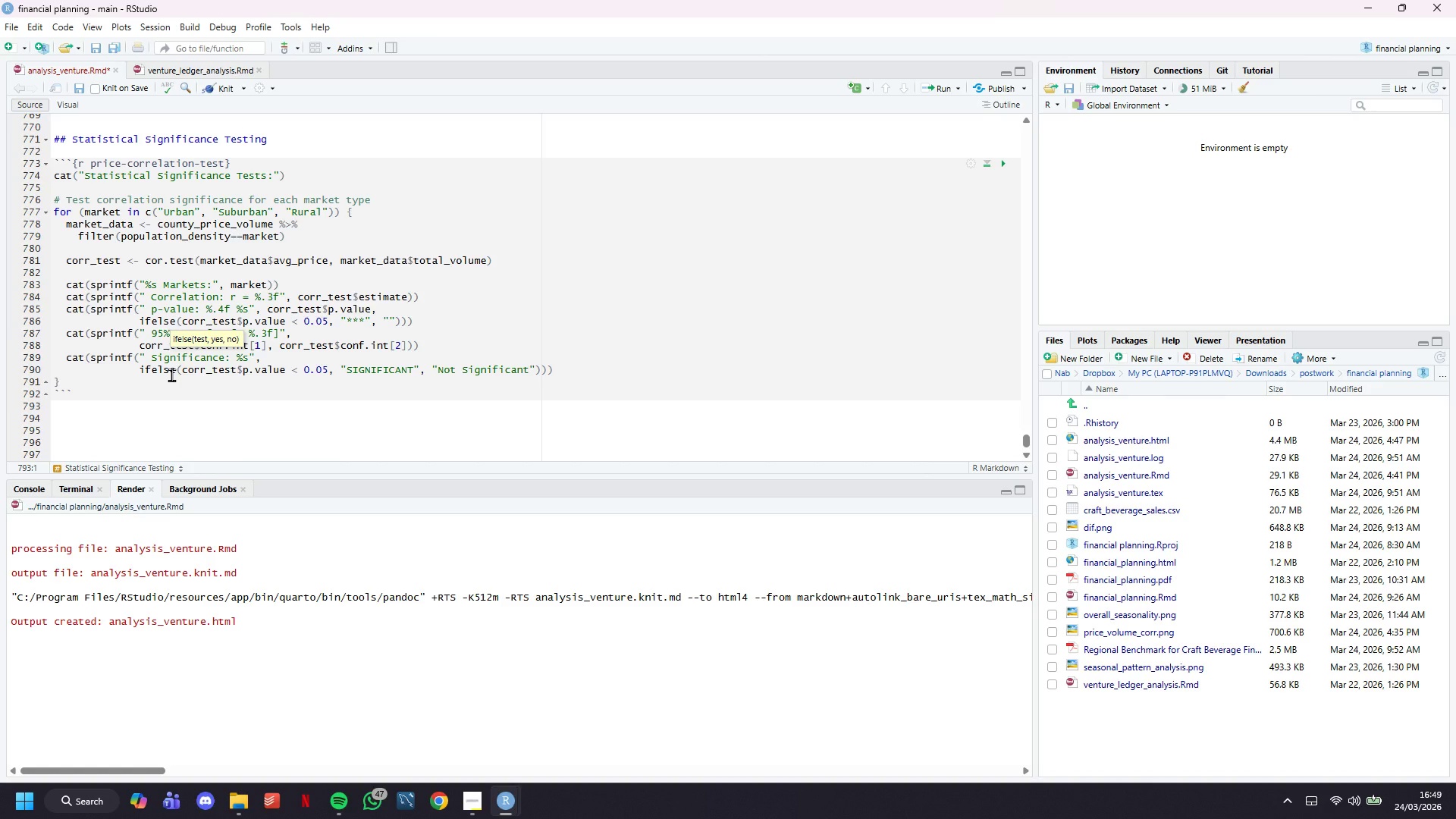 
wait(6.49)
 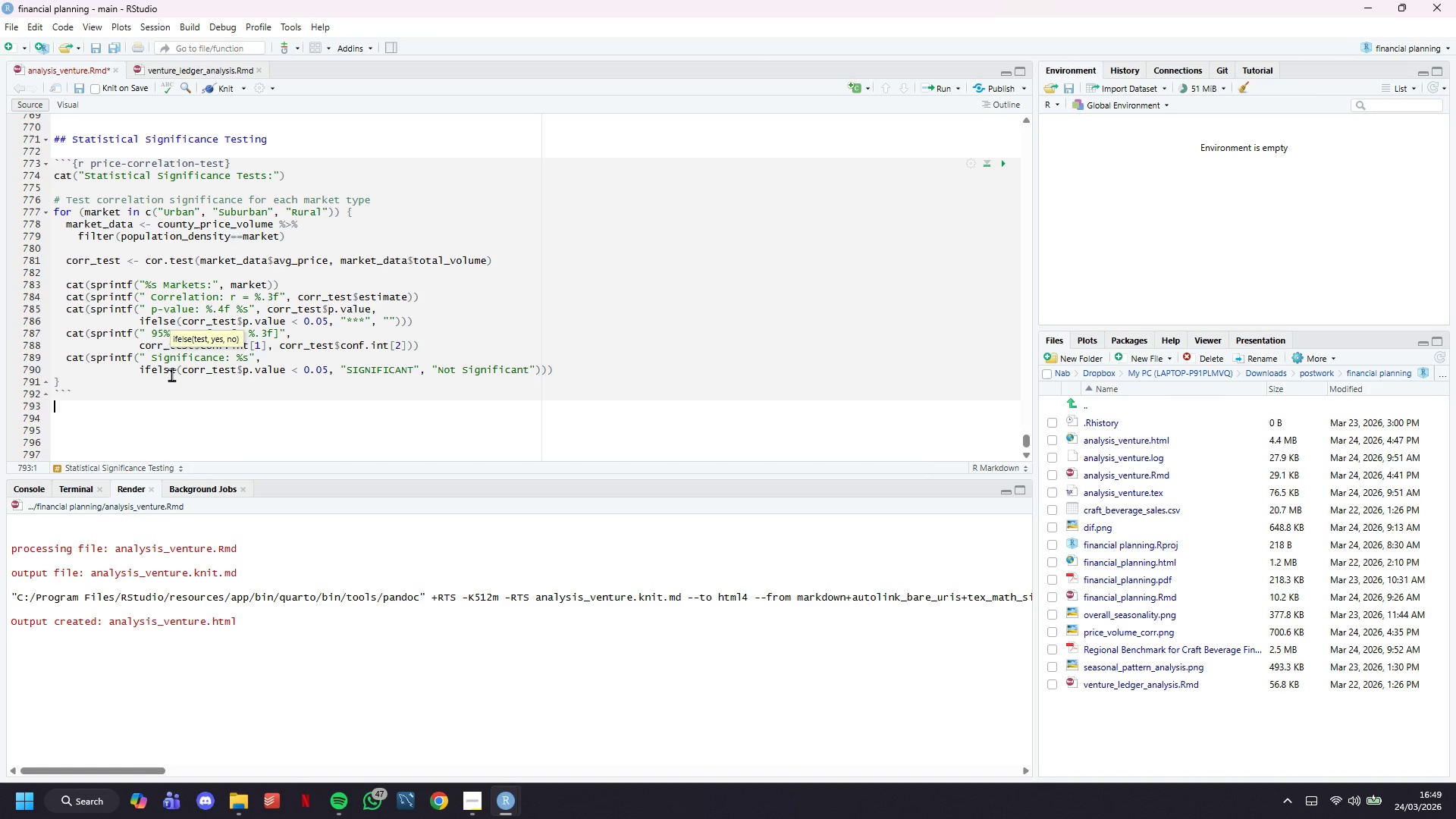 
scroll: coordinate [171, 375], scroll_direction: down, amount: 5.0
 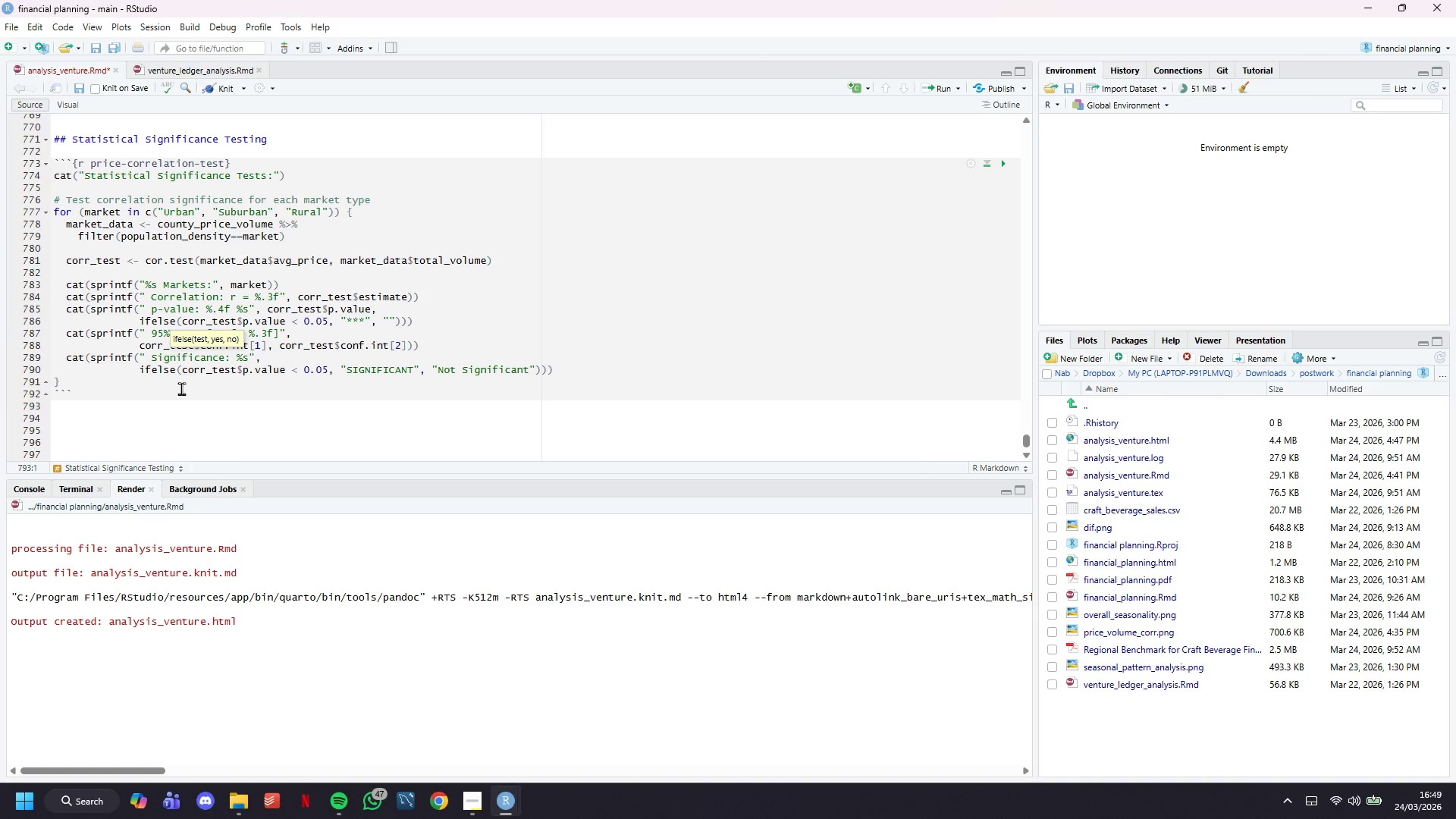 
key(Enter)
 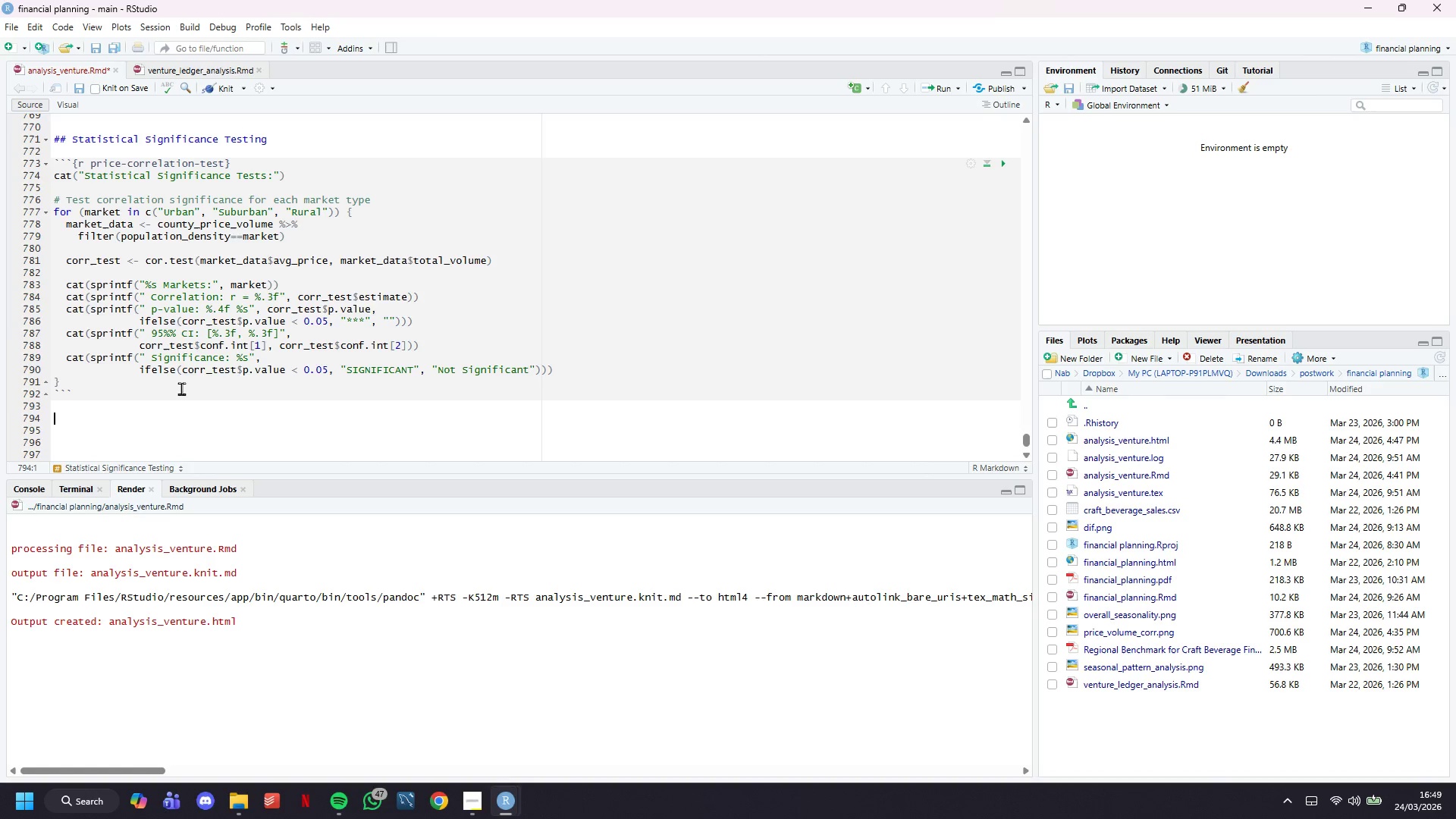 
type(## )
key(Backspace)
key(Backspace)
type( Pre)
key(Backspace)
key(Backspace)
key(Backspace)
key(Backspace)
key(Backspace)
type(\newpage)
 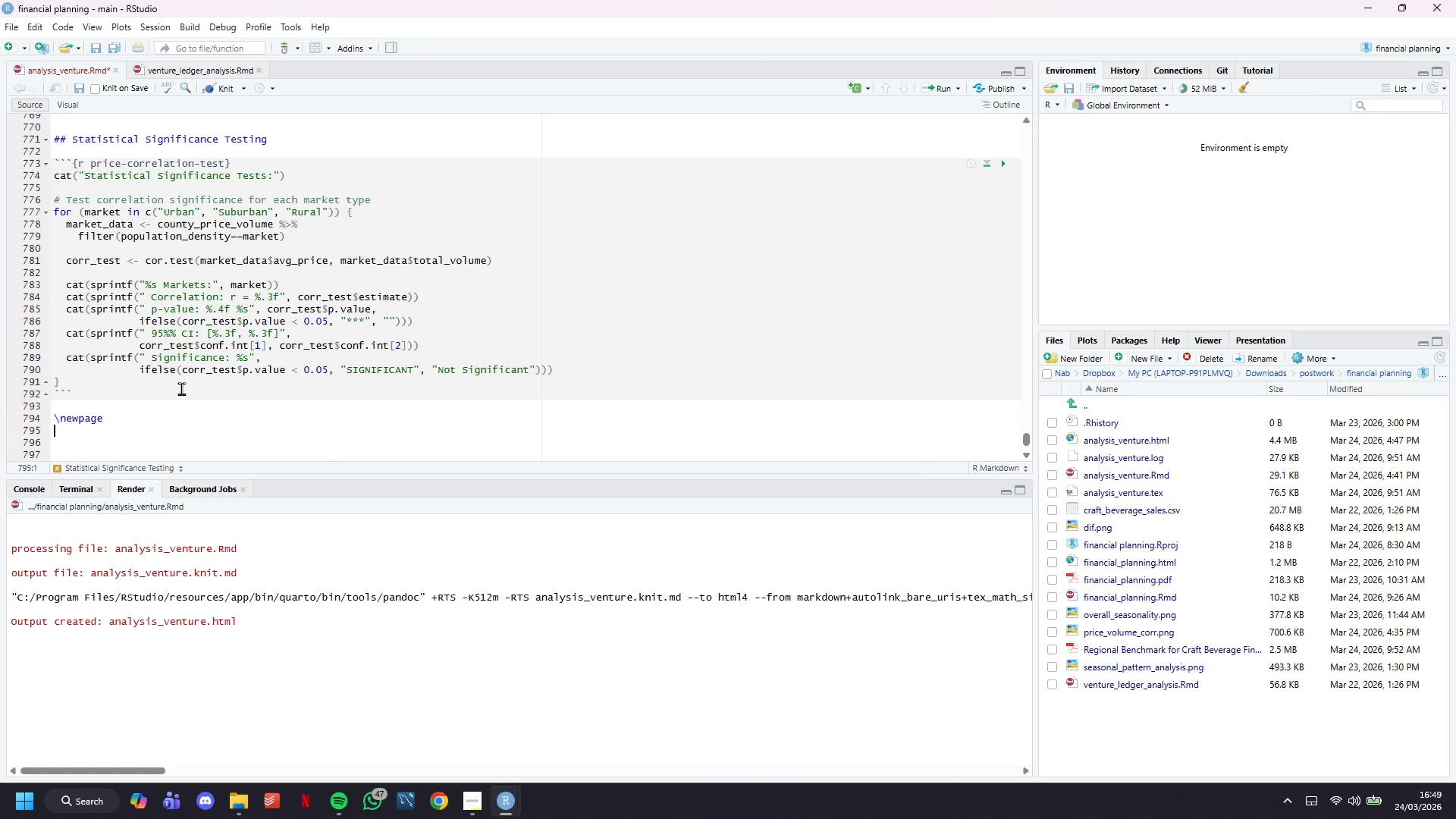 
key(Enter)
 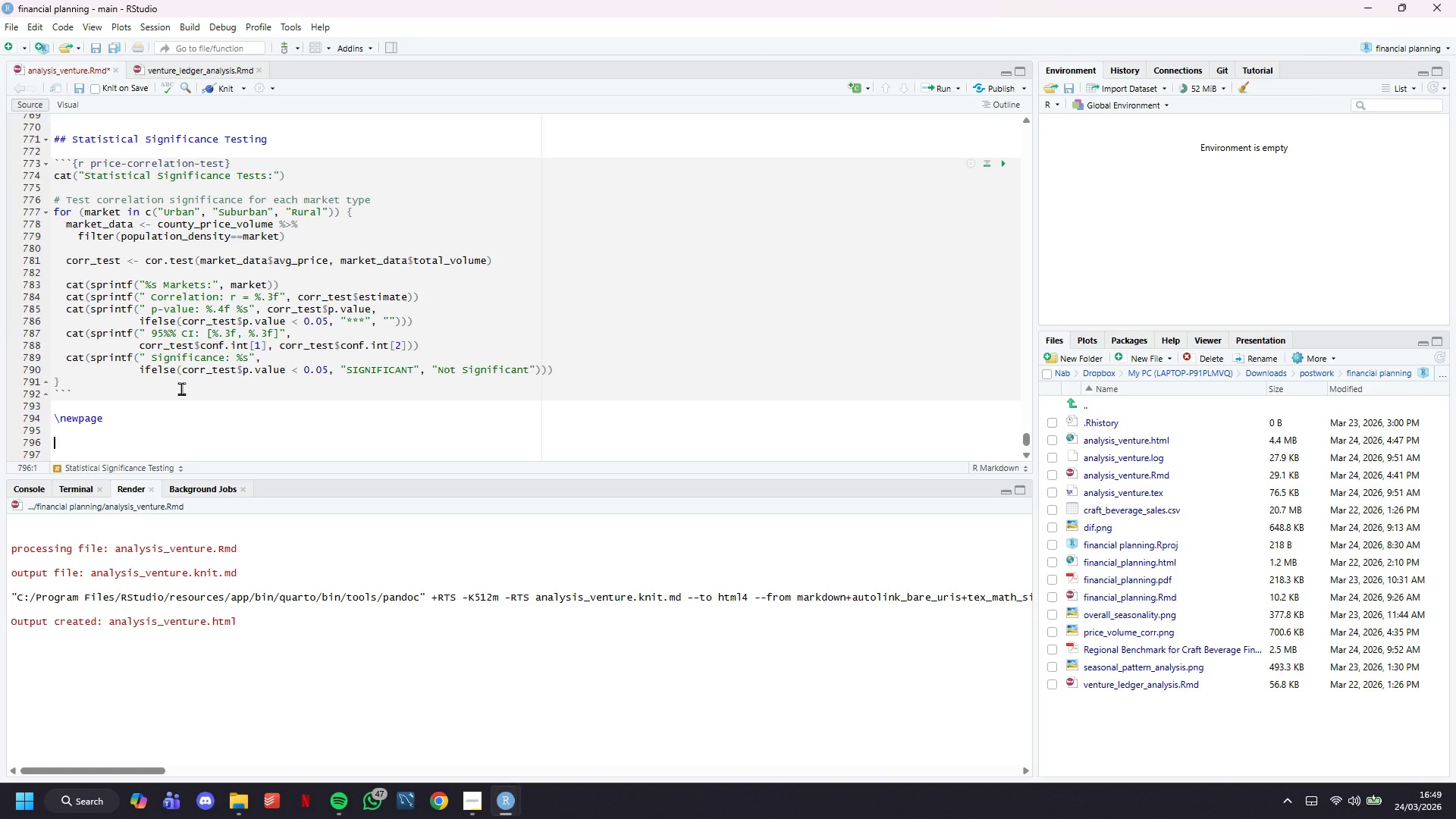 
key(Enter)
 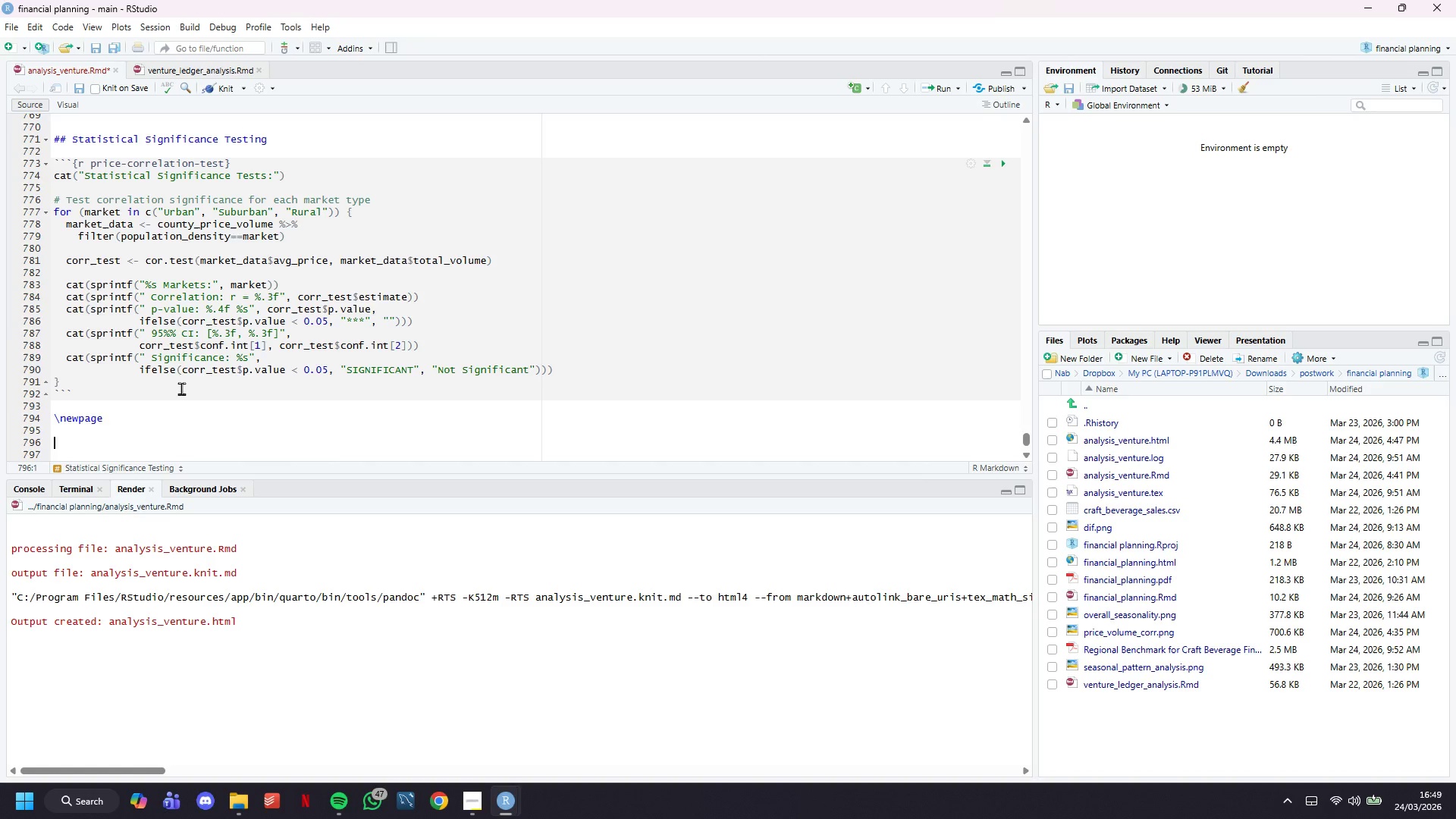 
type(# Predictive Revenue Mid)
key(Backspace)
key(Backspace)
type(odel)
 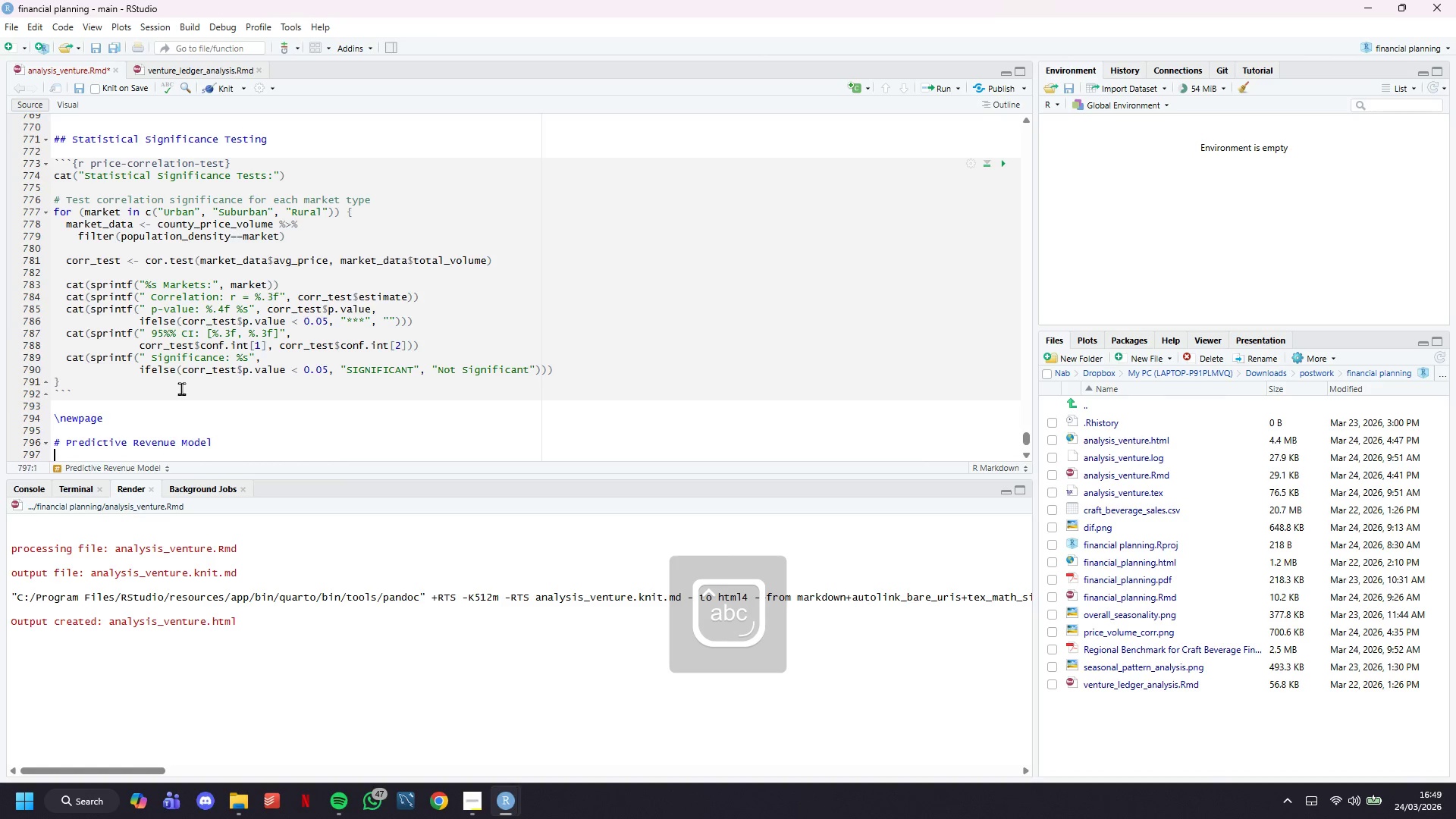 
key(Enter)
 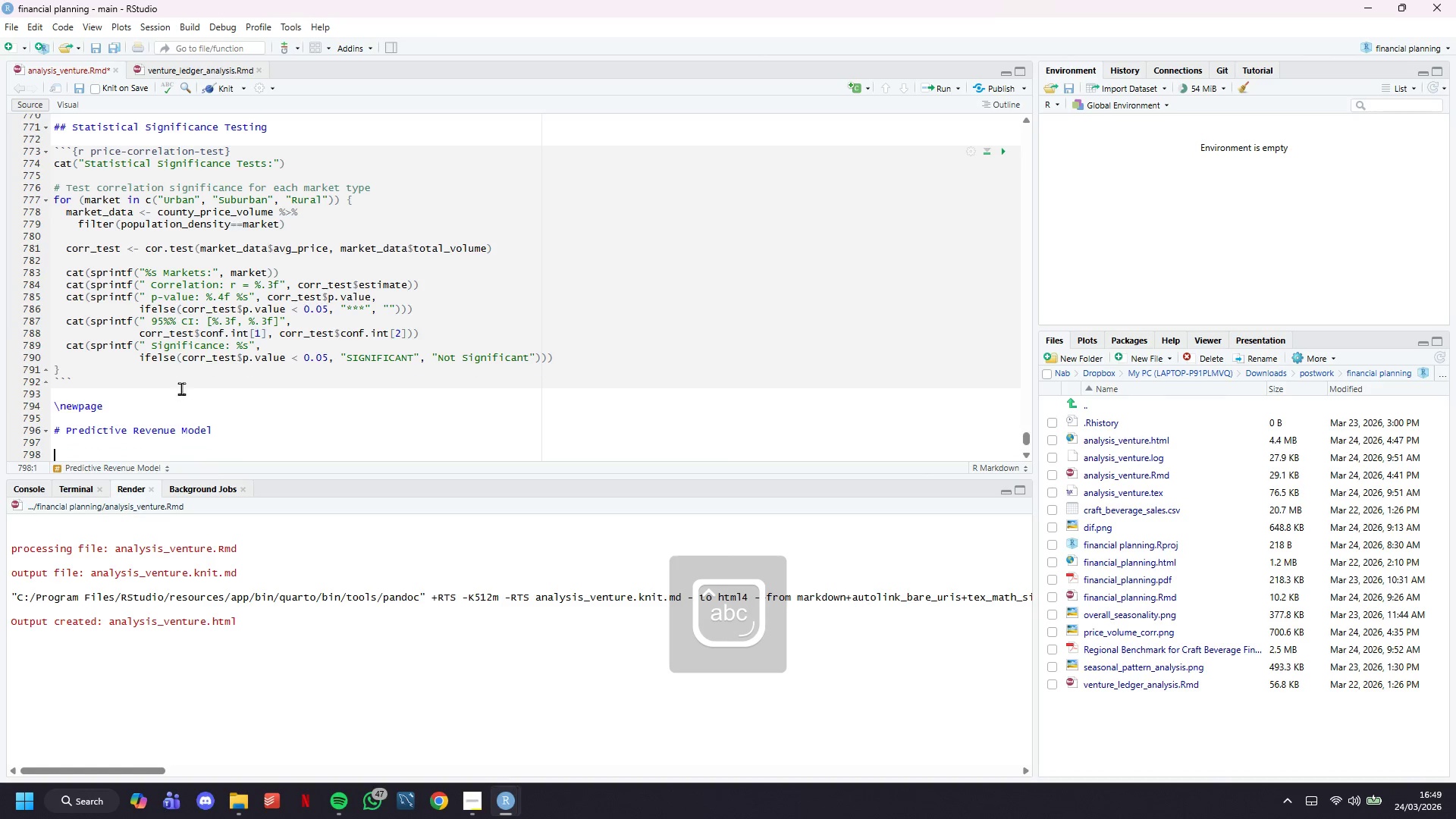 
key(Enter)
 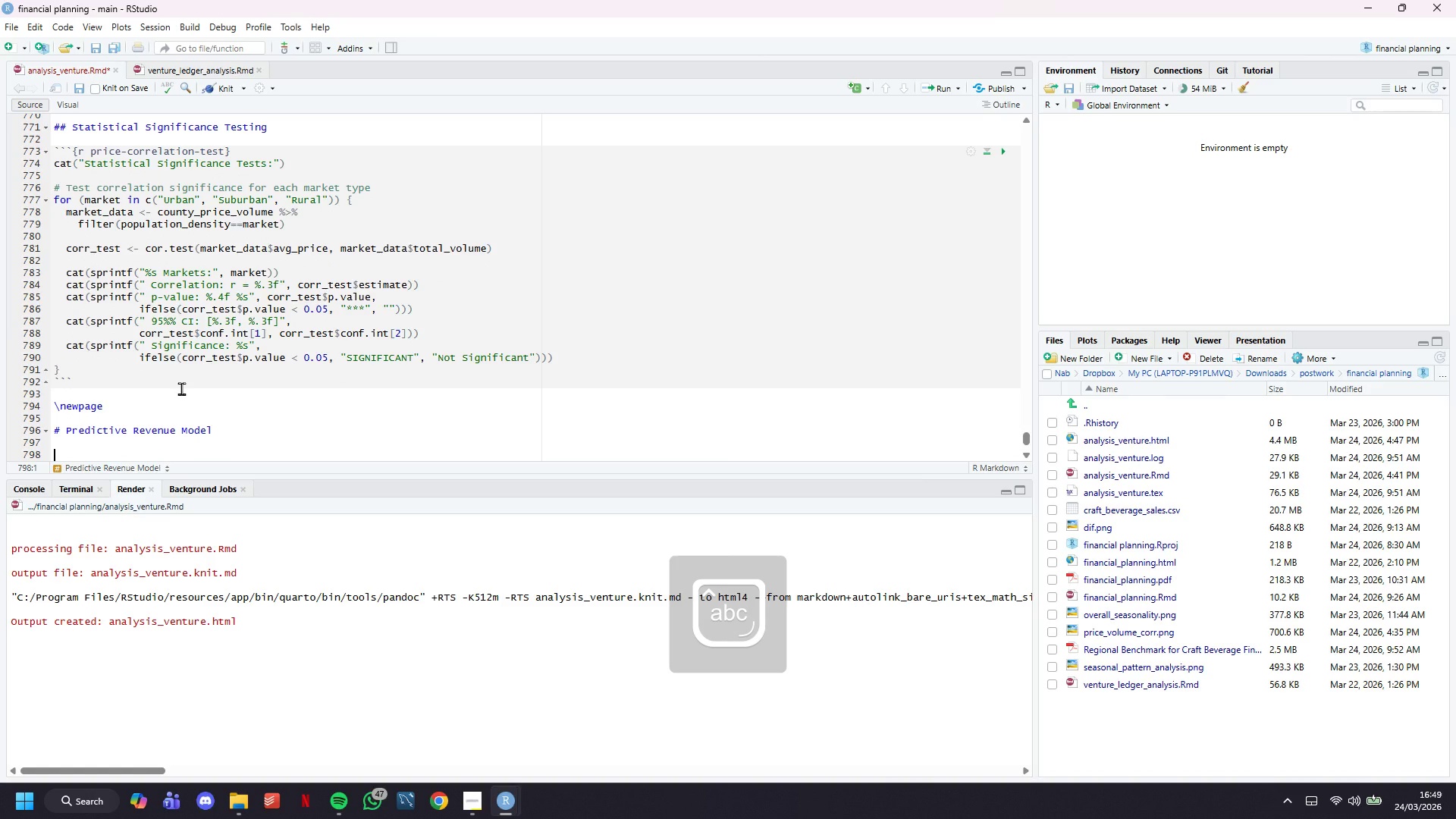 
type(****)
 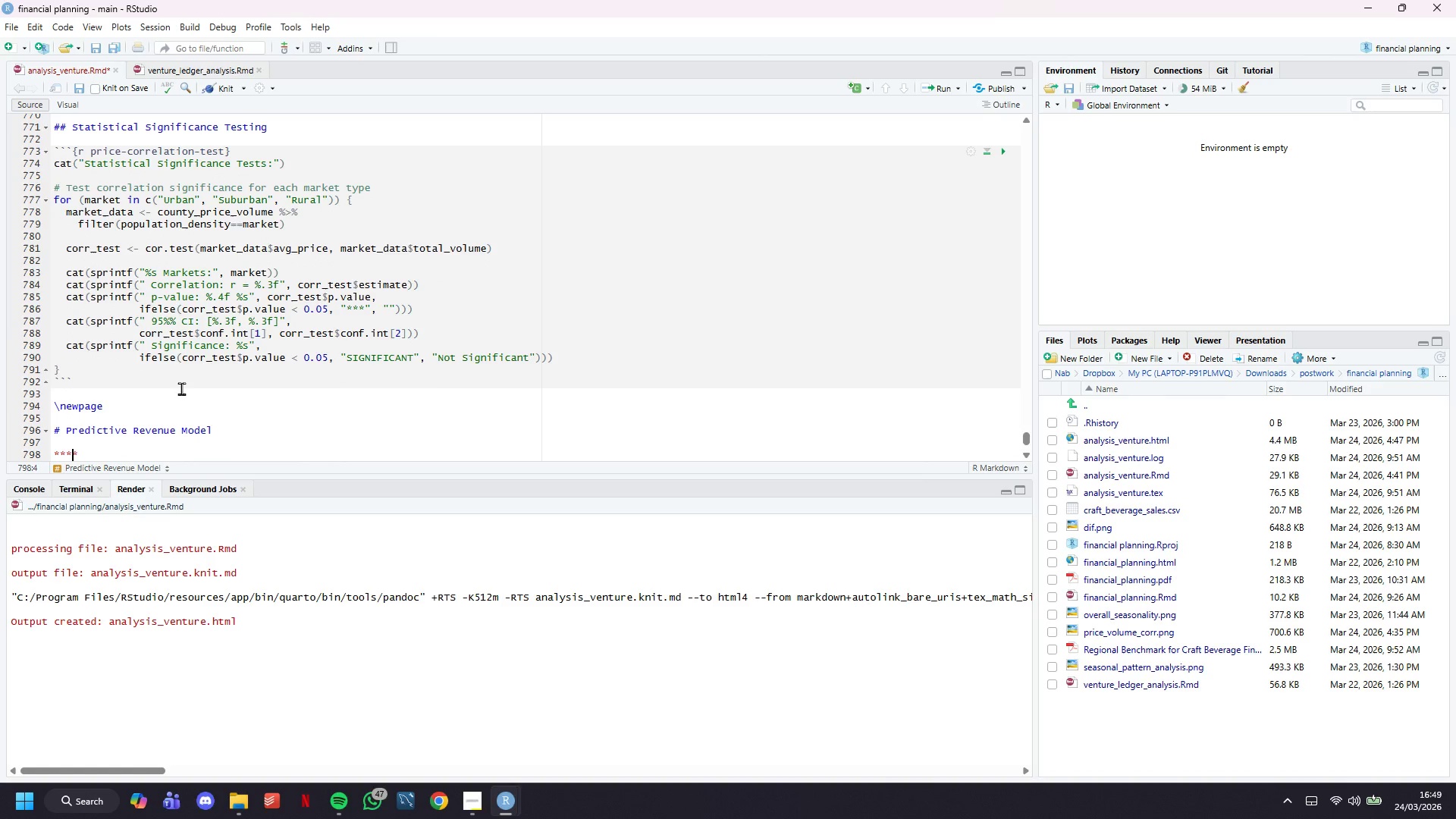 
key(ArrowLeft)
 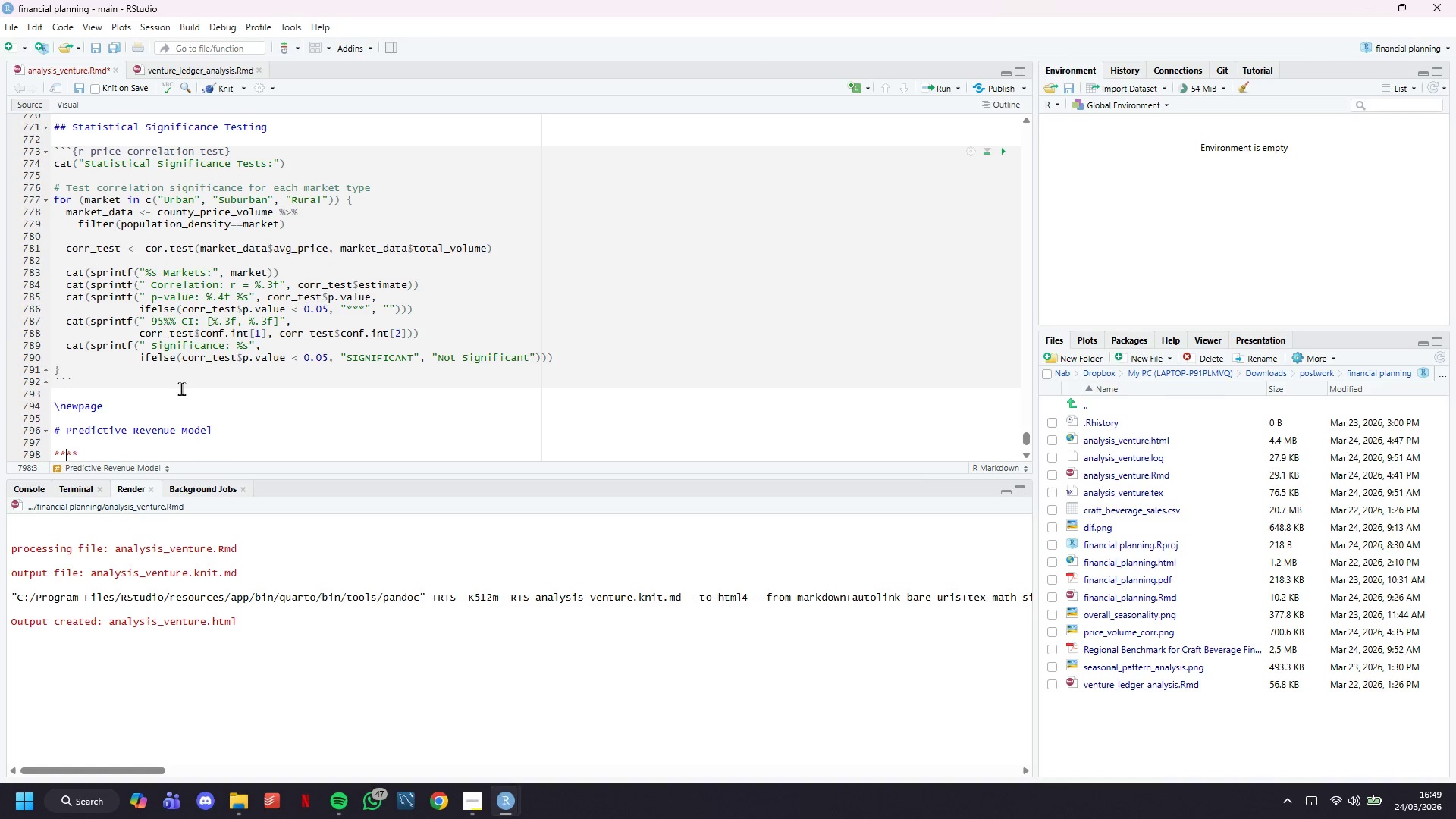 
key(ArrowLeft)
 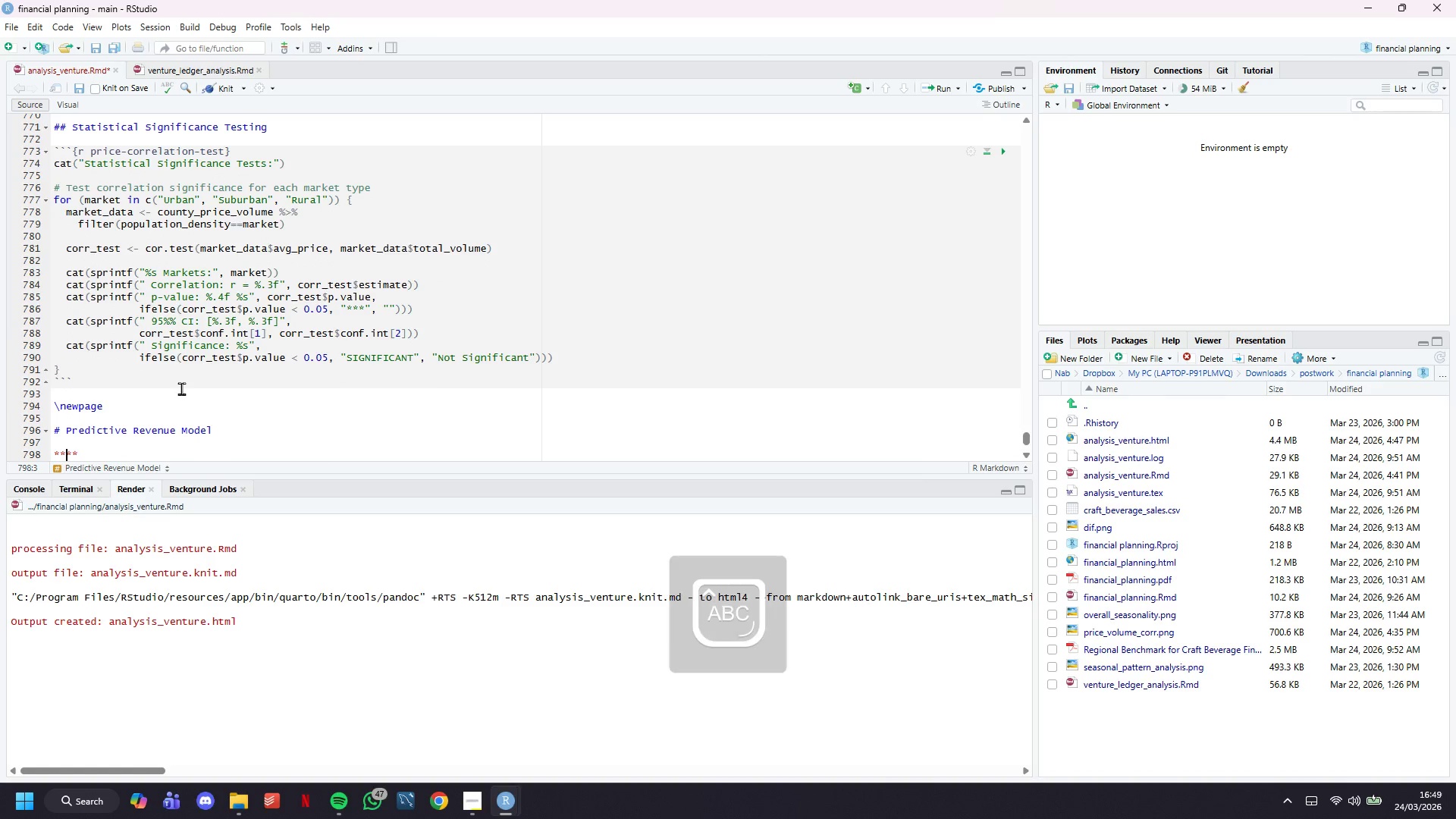 
type(Re=E)
key(Backspace)
key(Backspace)
key(Backspace)
type(EQUIREMENT: Create a predictive regression model that estimates expected monthly revenue)
 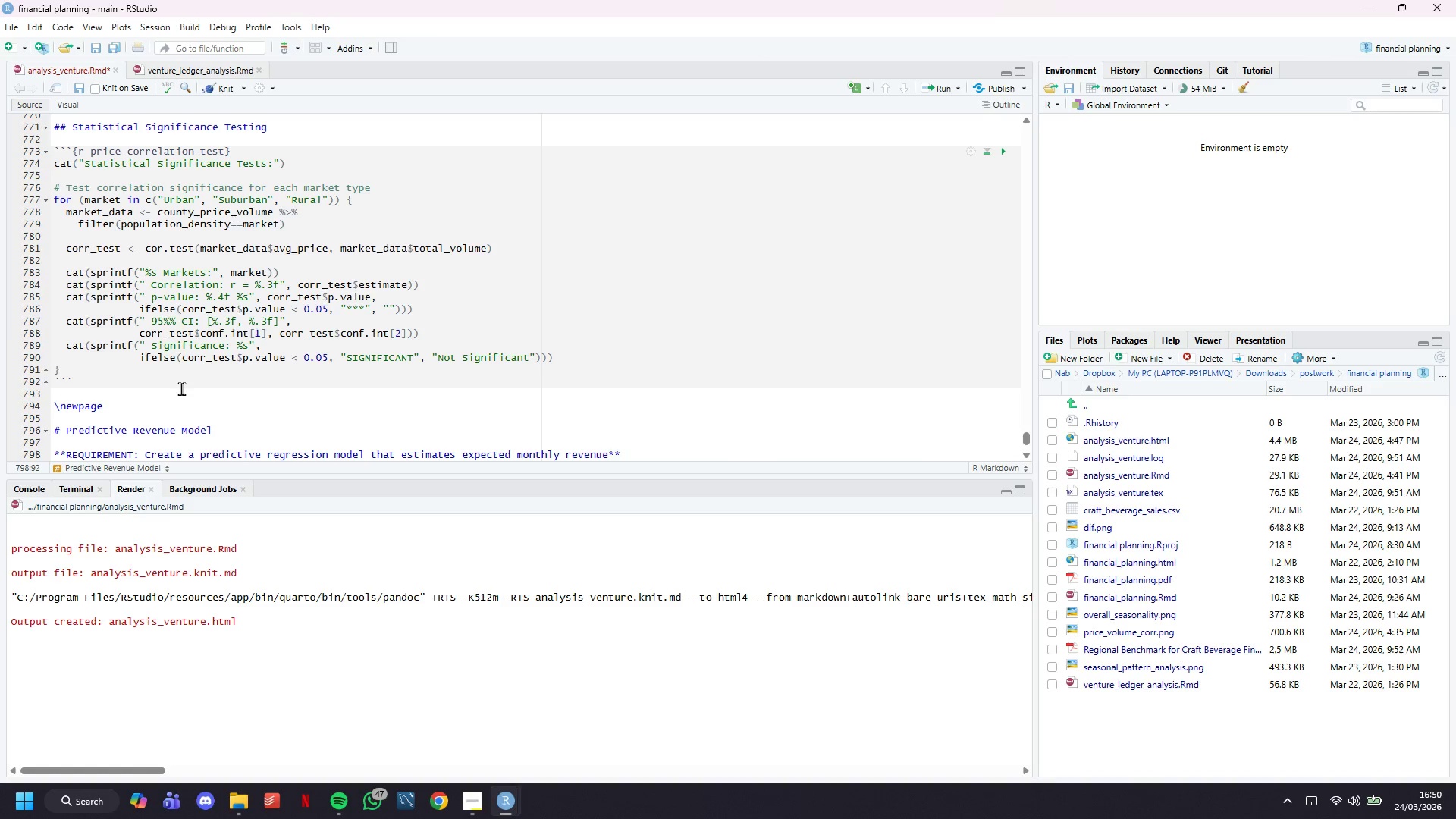 
type(for a nwe )
key(Backspace)
key(Backspace)
key(Backspace)
type(ew )
 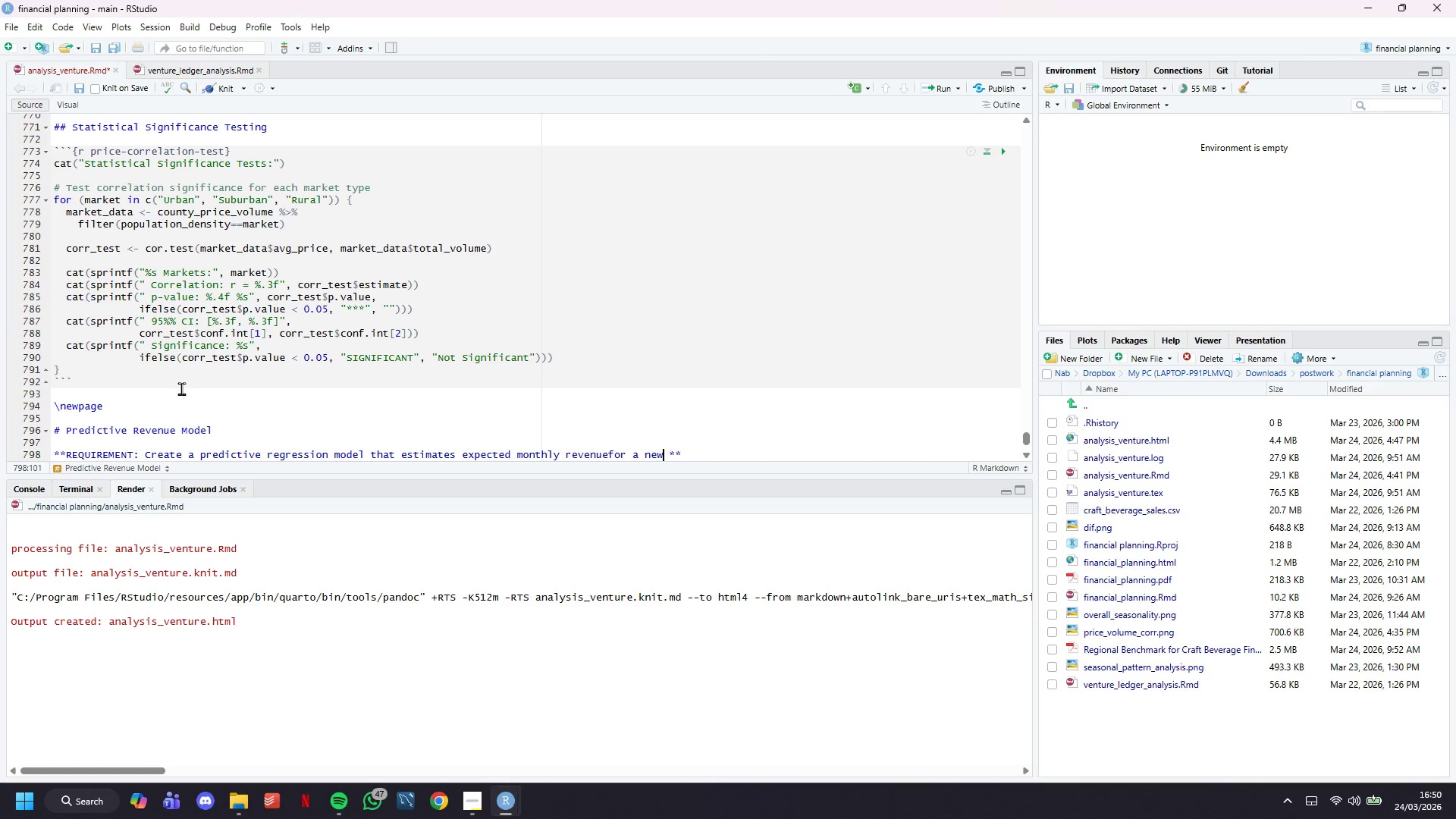 
hold_key(key=ArrowLeft, duration=0.75)
 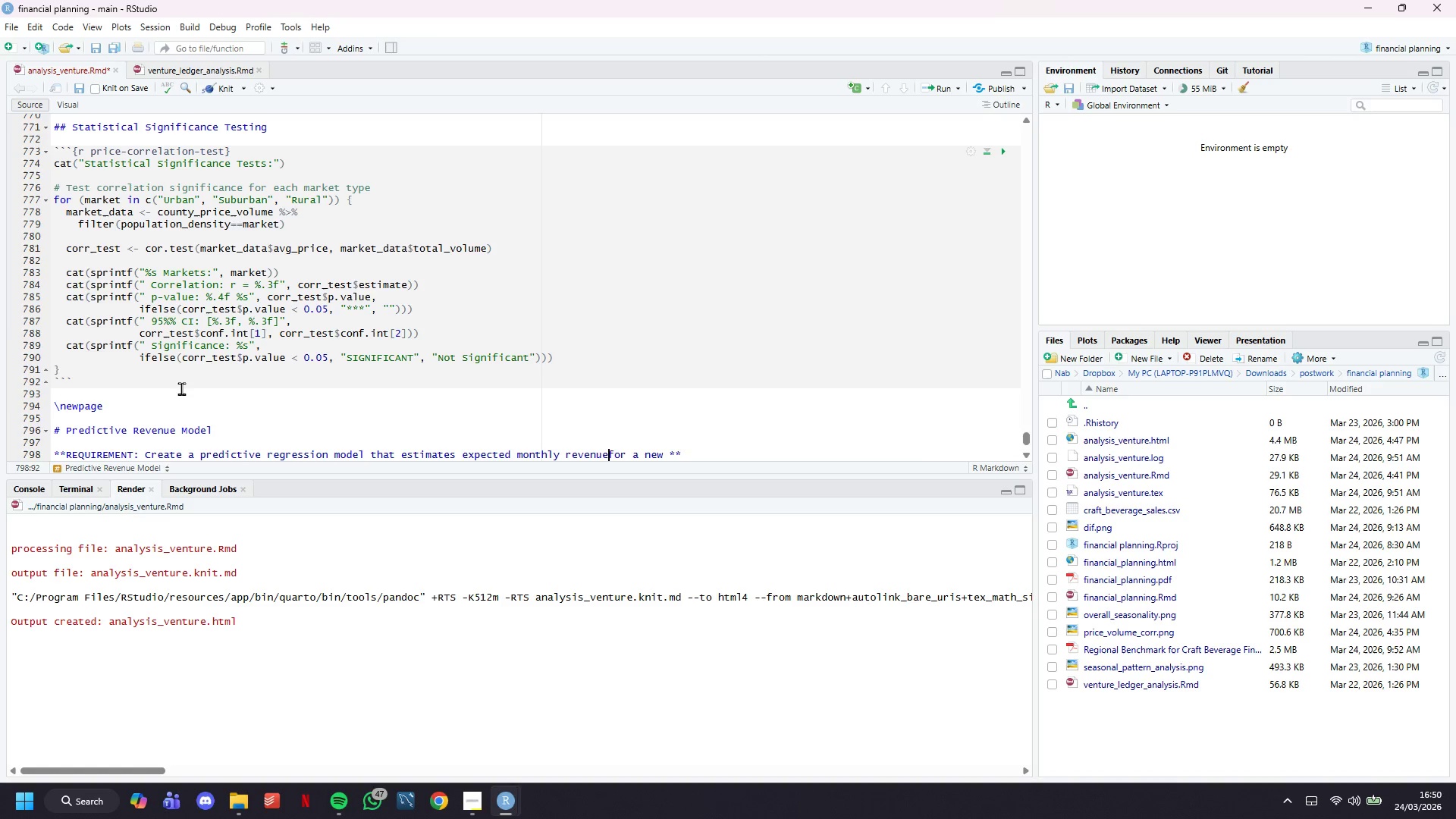 
key(ArrowLeft)
 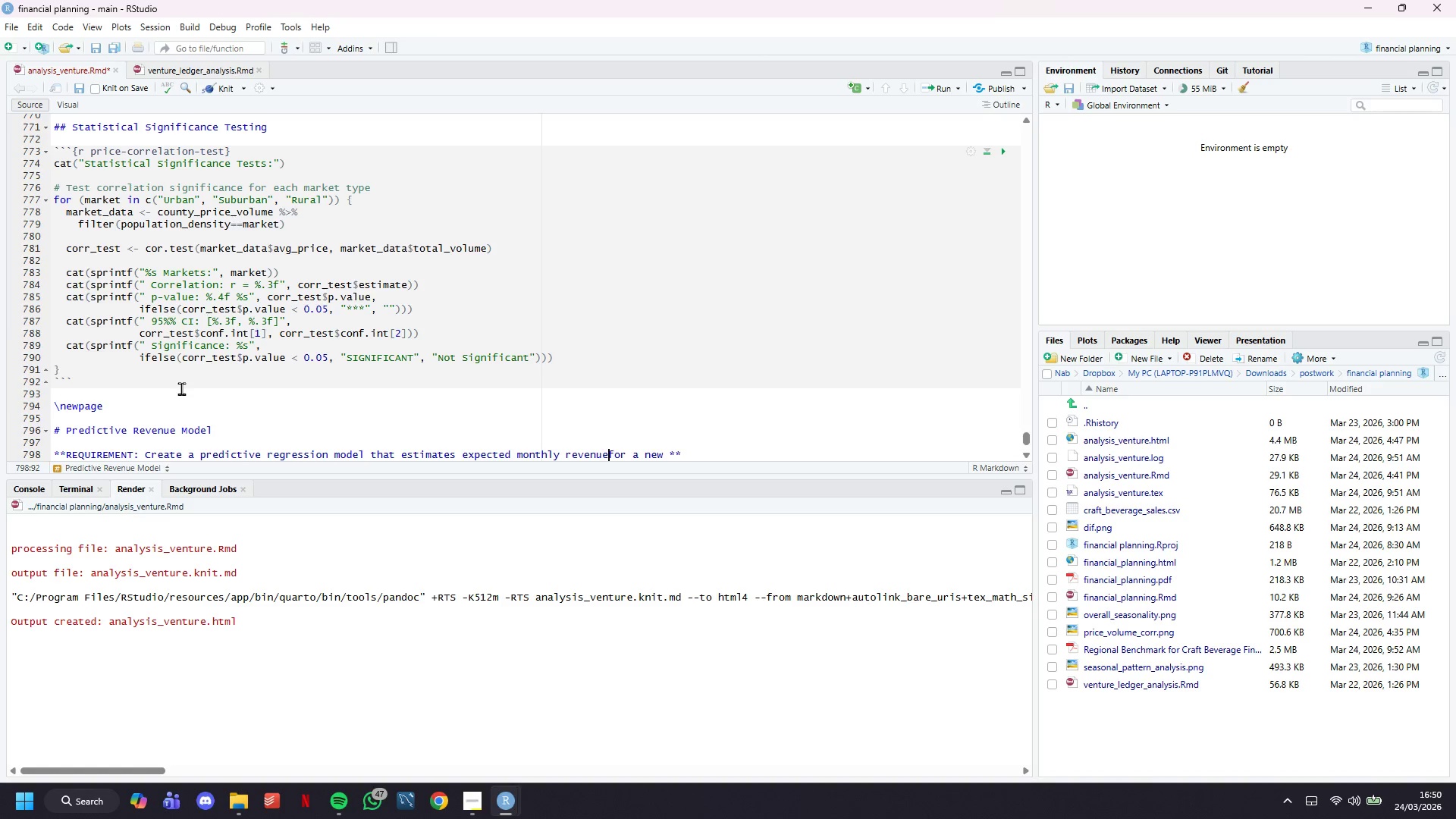 
key(ArrowRight)
 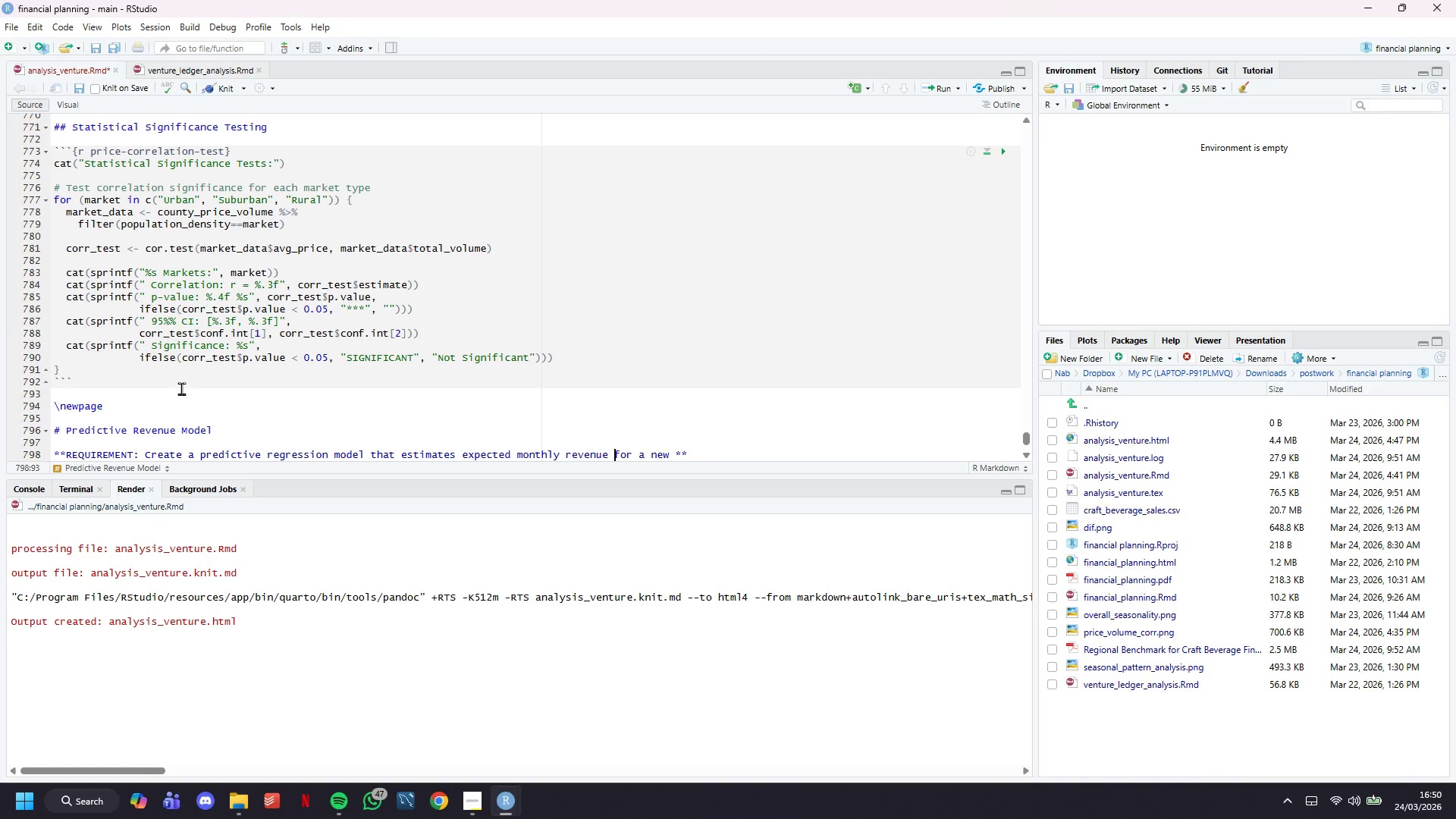 
type( entity based on location (county-level) and product category)
 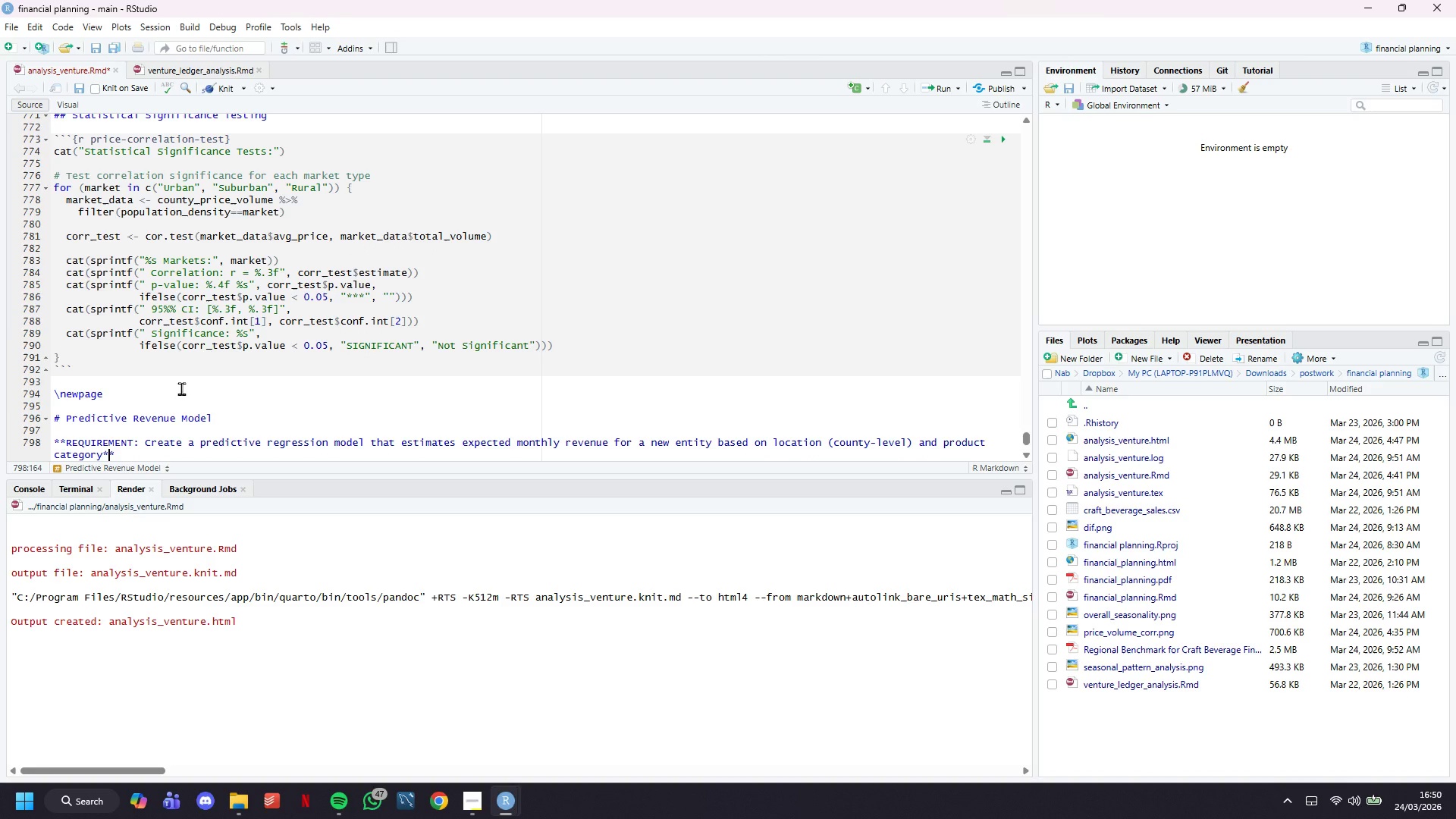 
hold_key(key=ArrowRight, duration=0.77)
 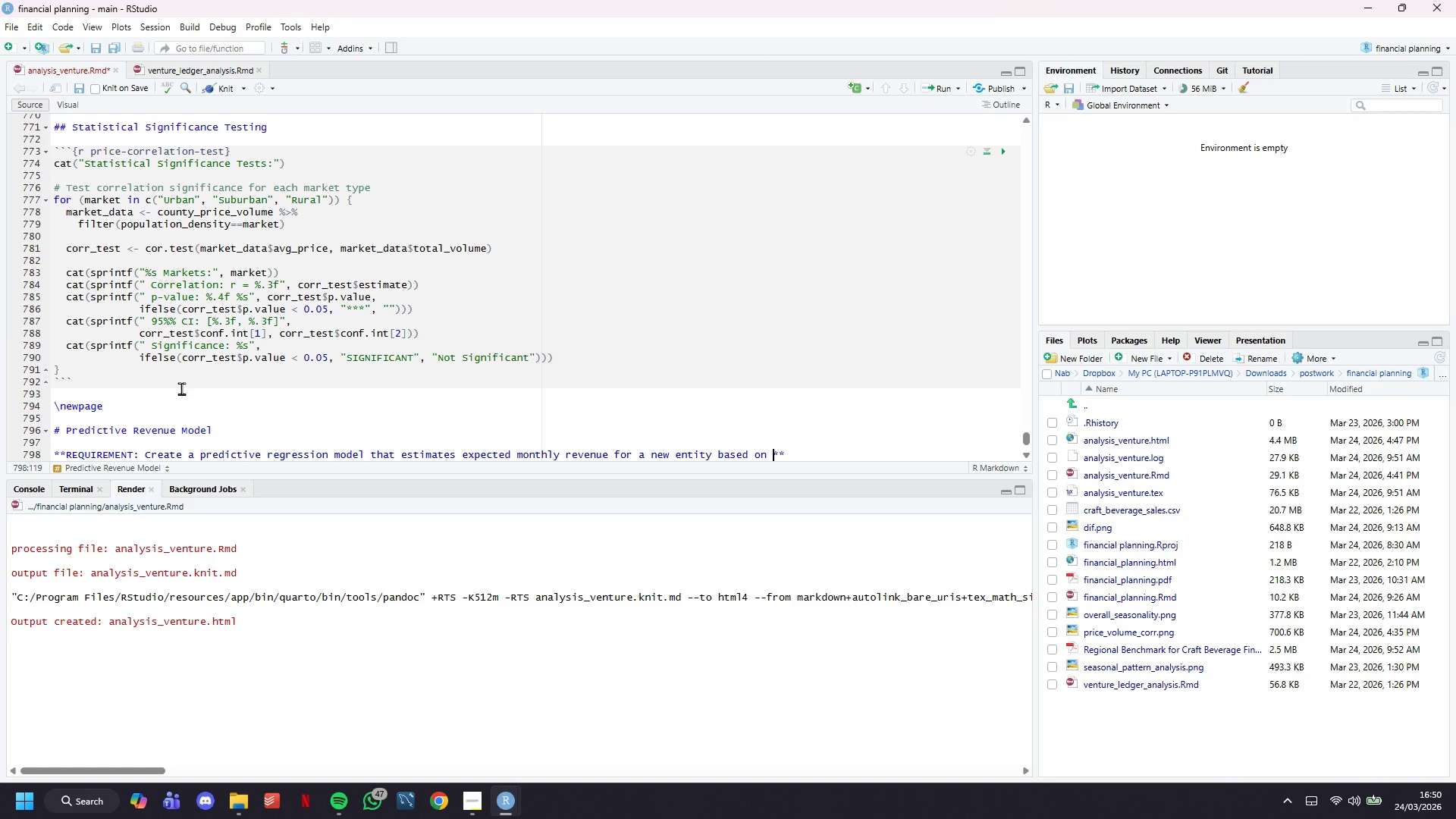 